 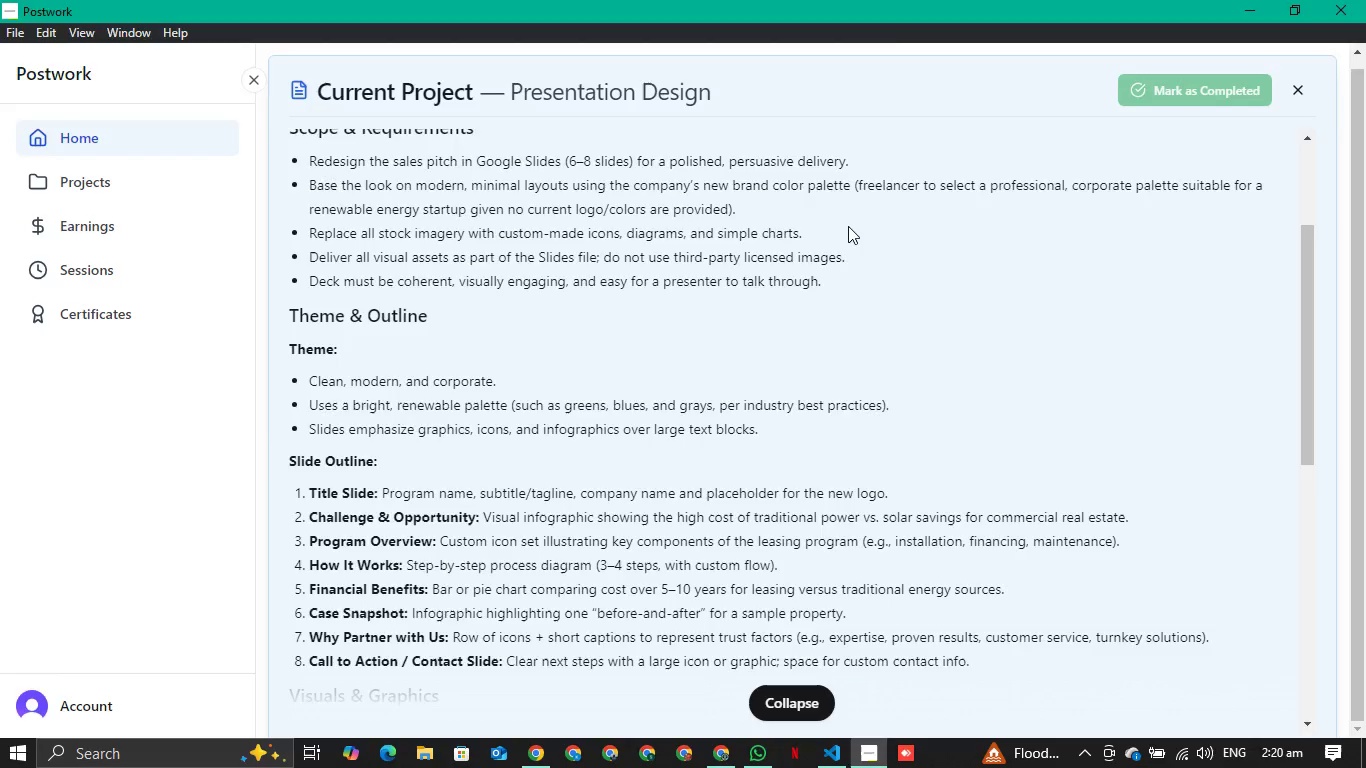 
key(Alt+Tab)
 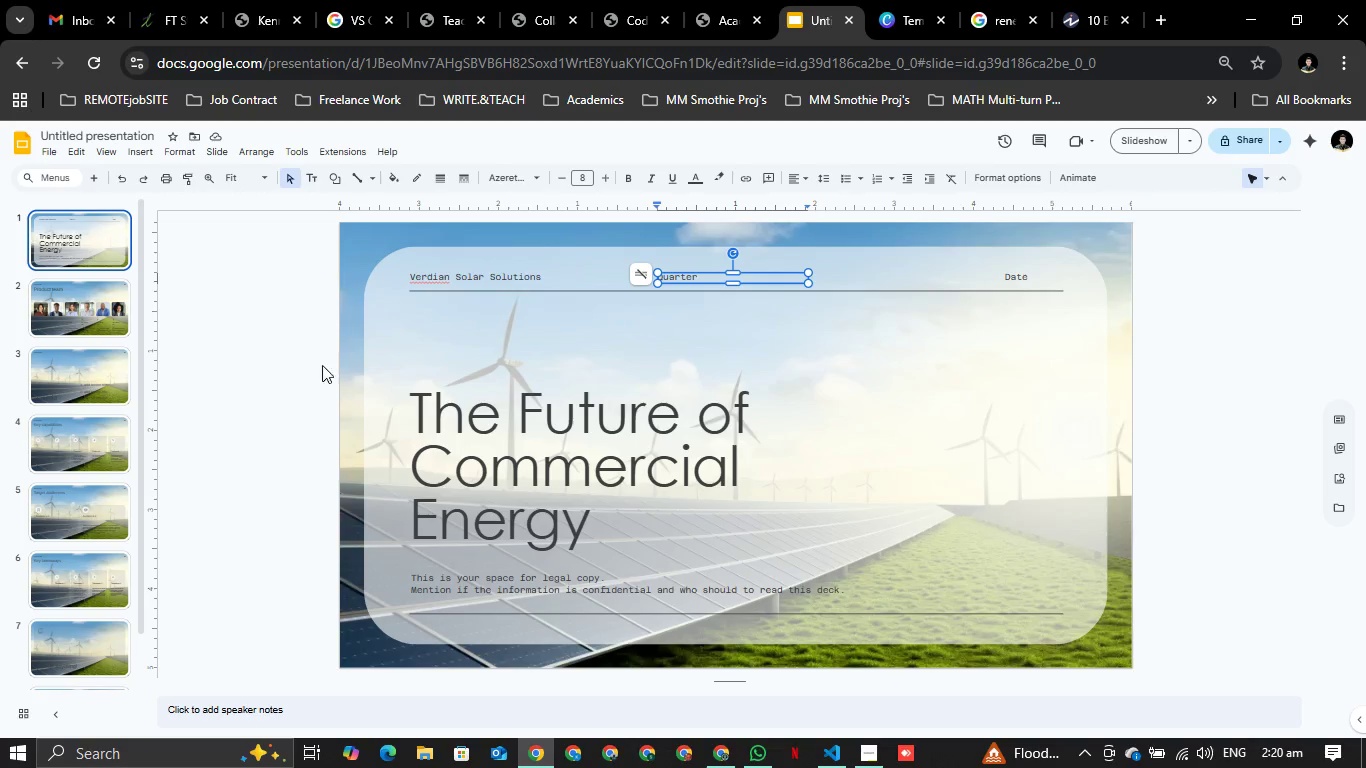 
left_click([960, 384])
 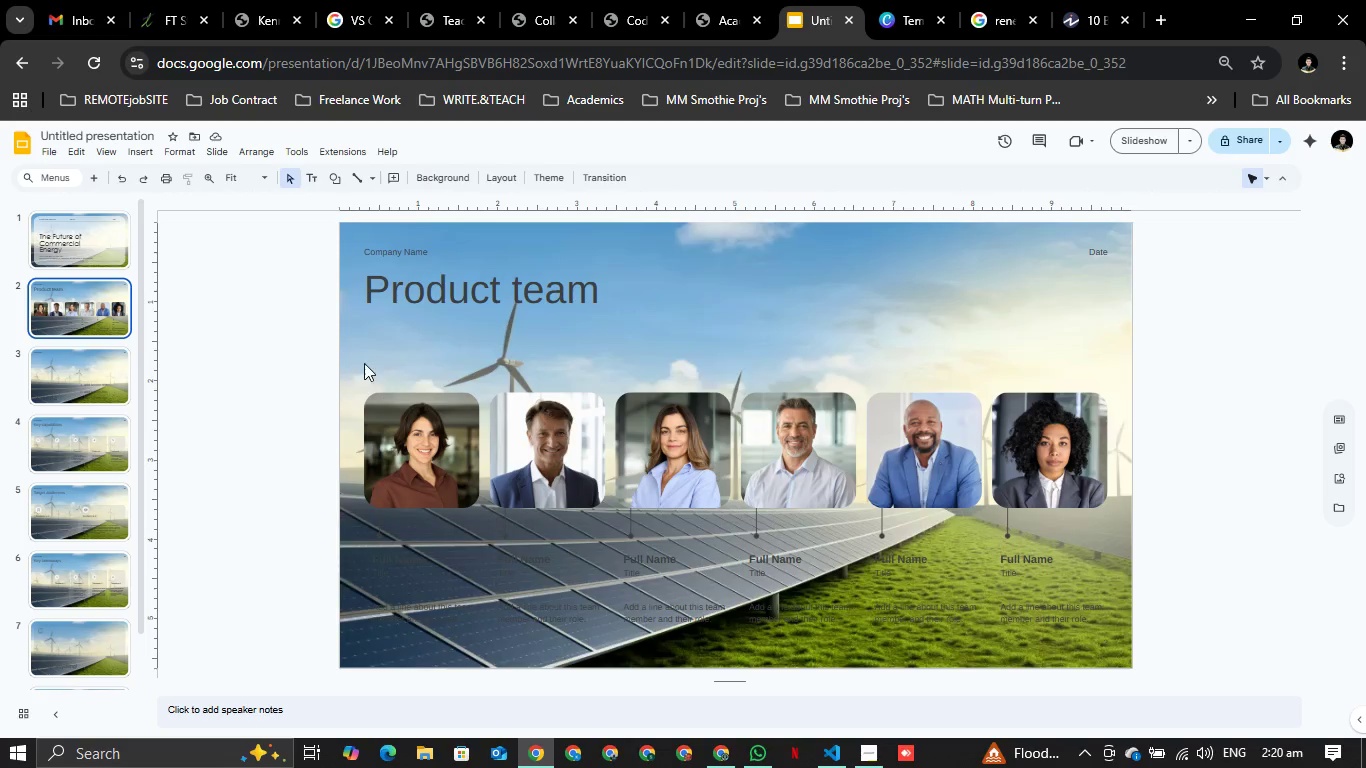 
left_click([482, 580])
 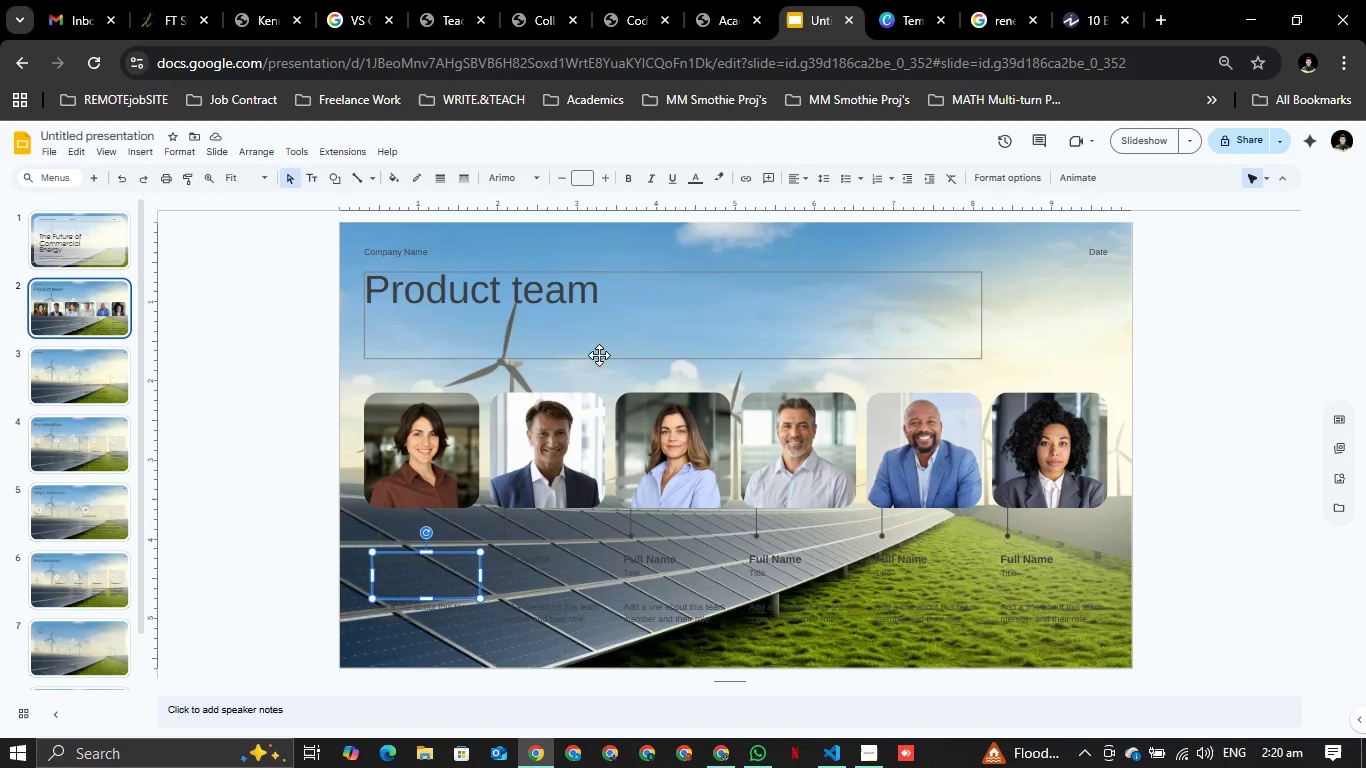 
left_click([622, 319])
 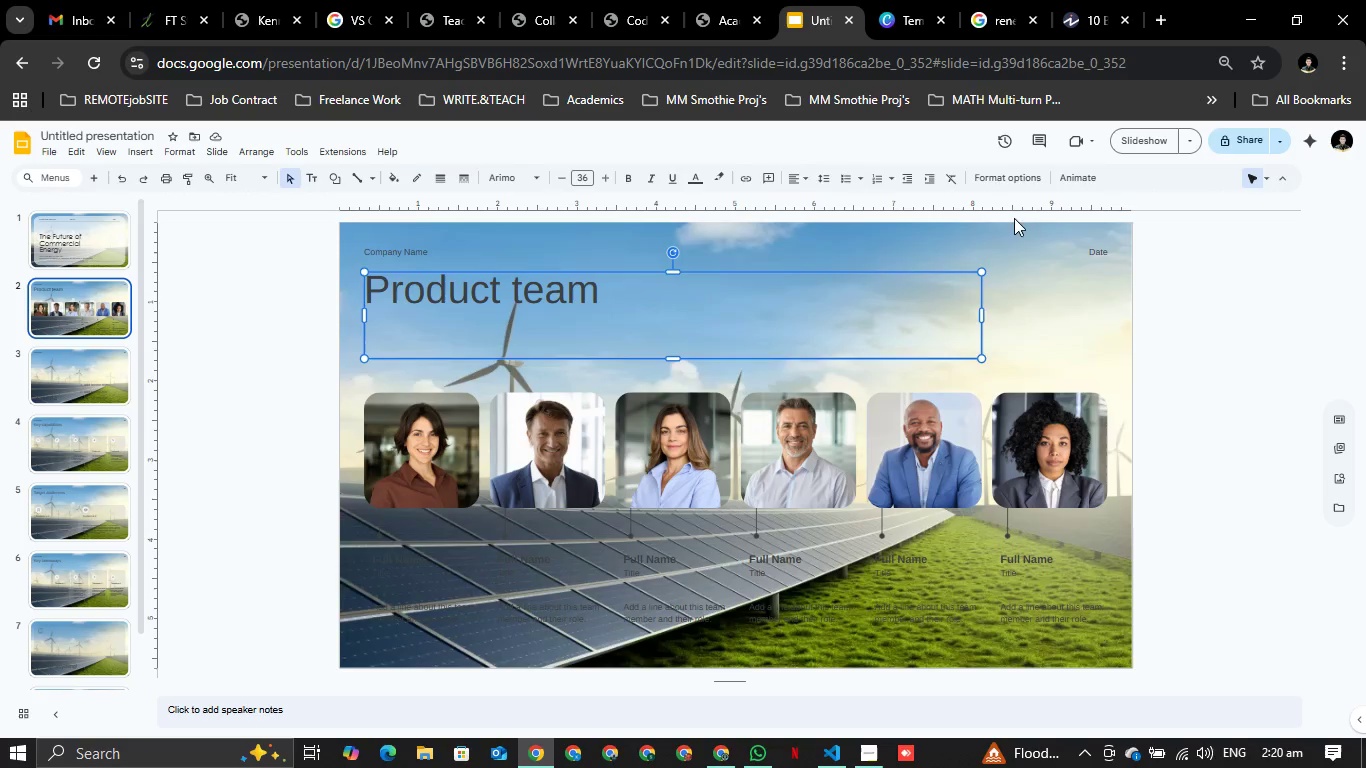 
left_click([1017, 218])
 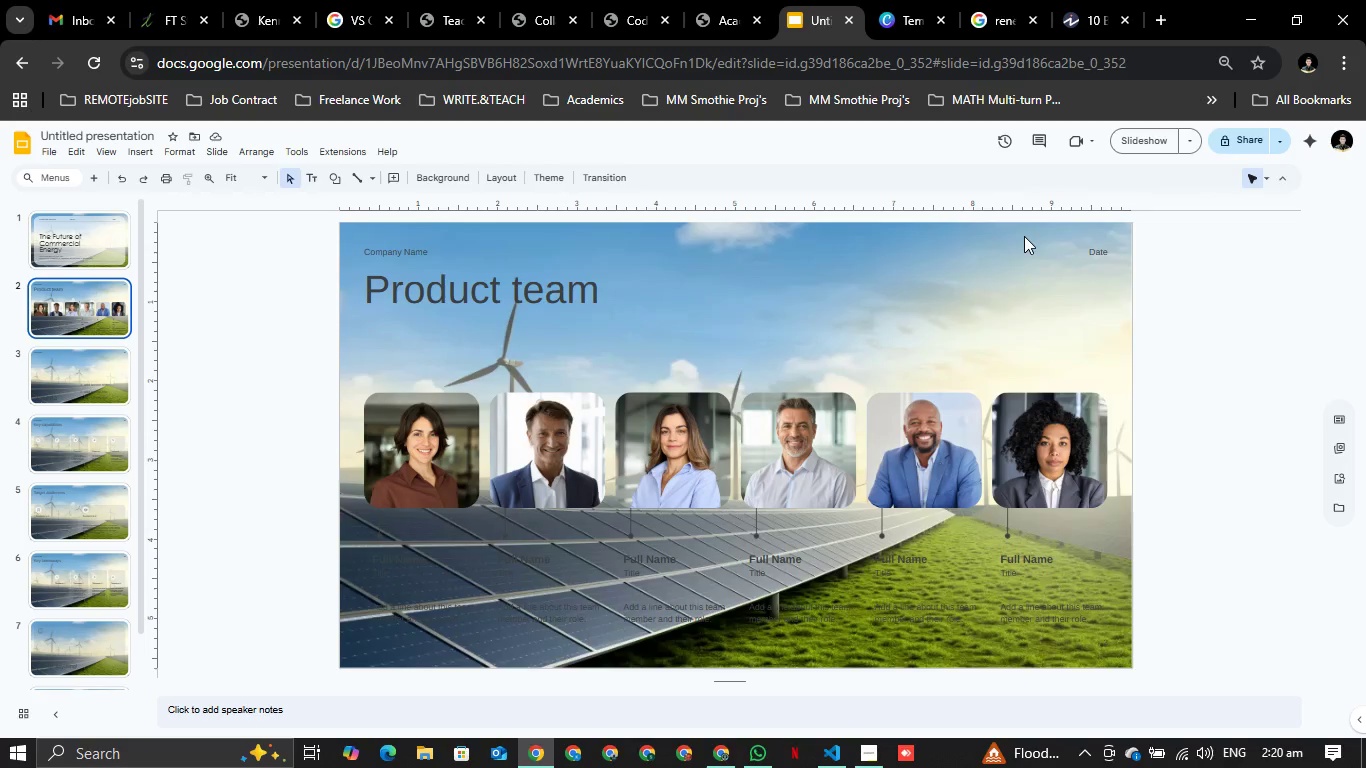 
right_click([1024, 236])
 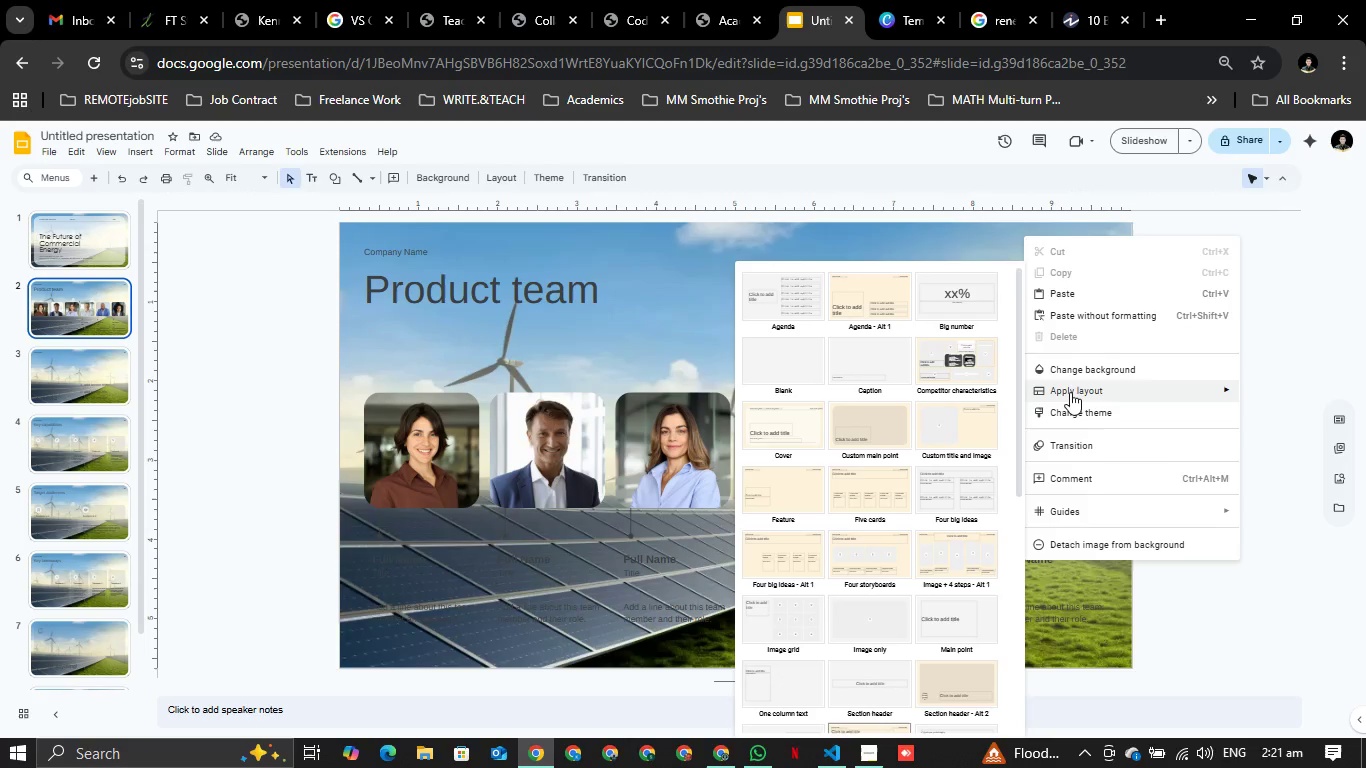 
wait(6.64)
 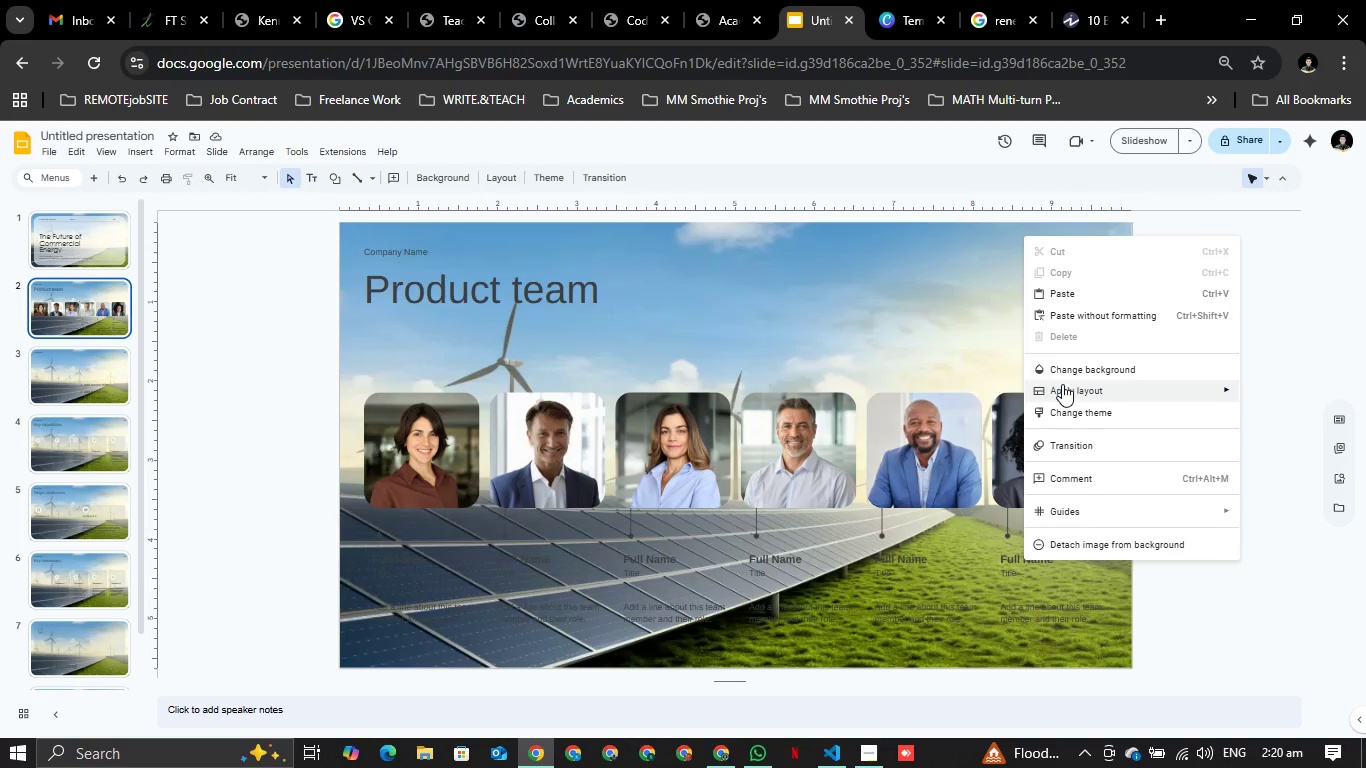 
left_click([1072, 372])
 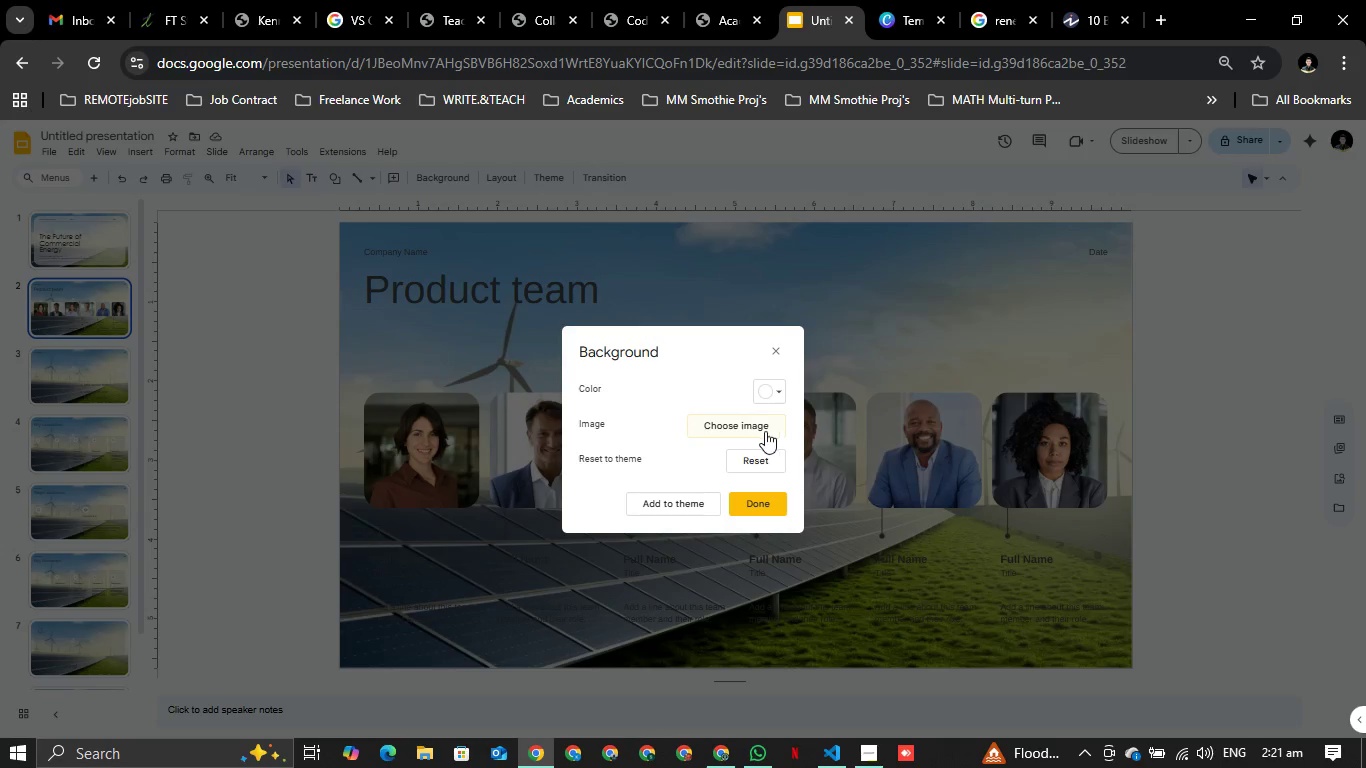 
left_click([774, 342])
 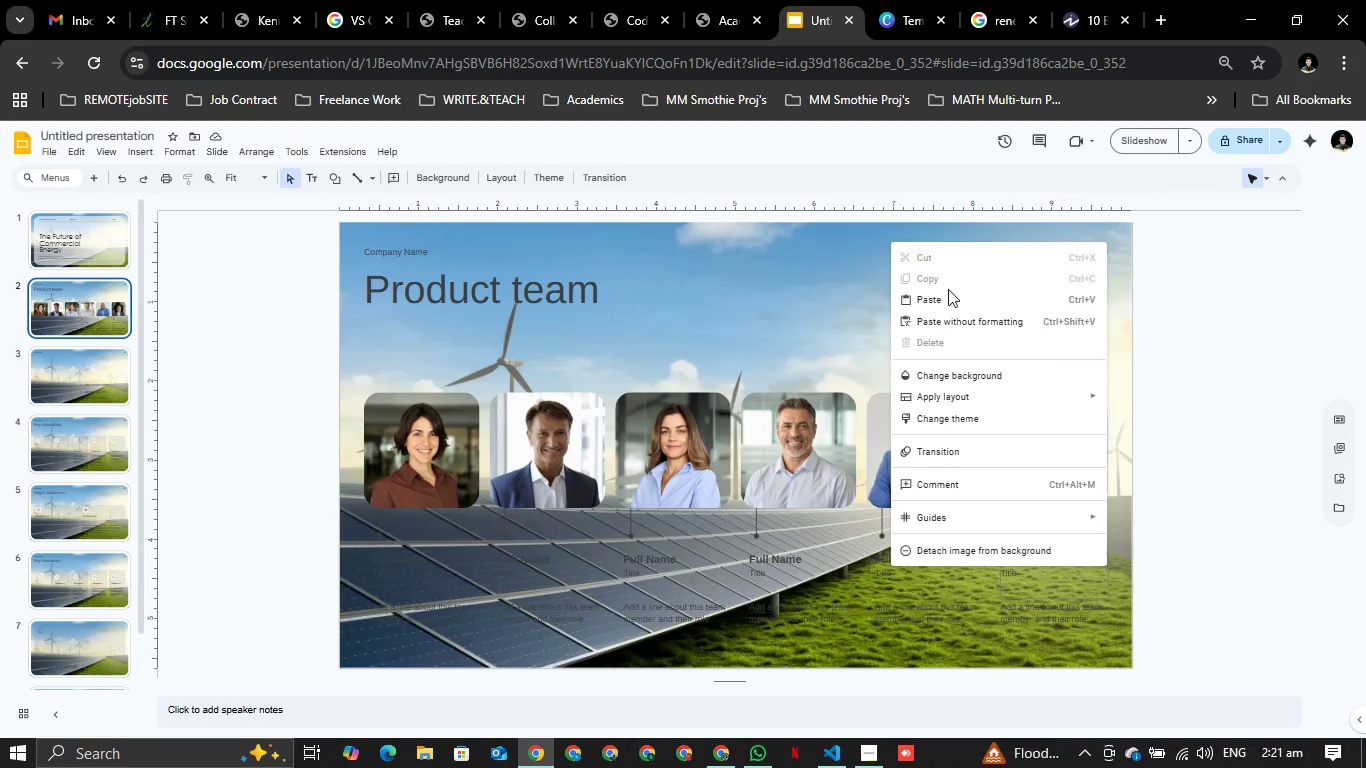 
wait(7.36)
 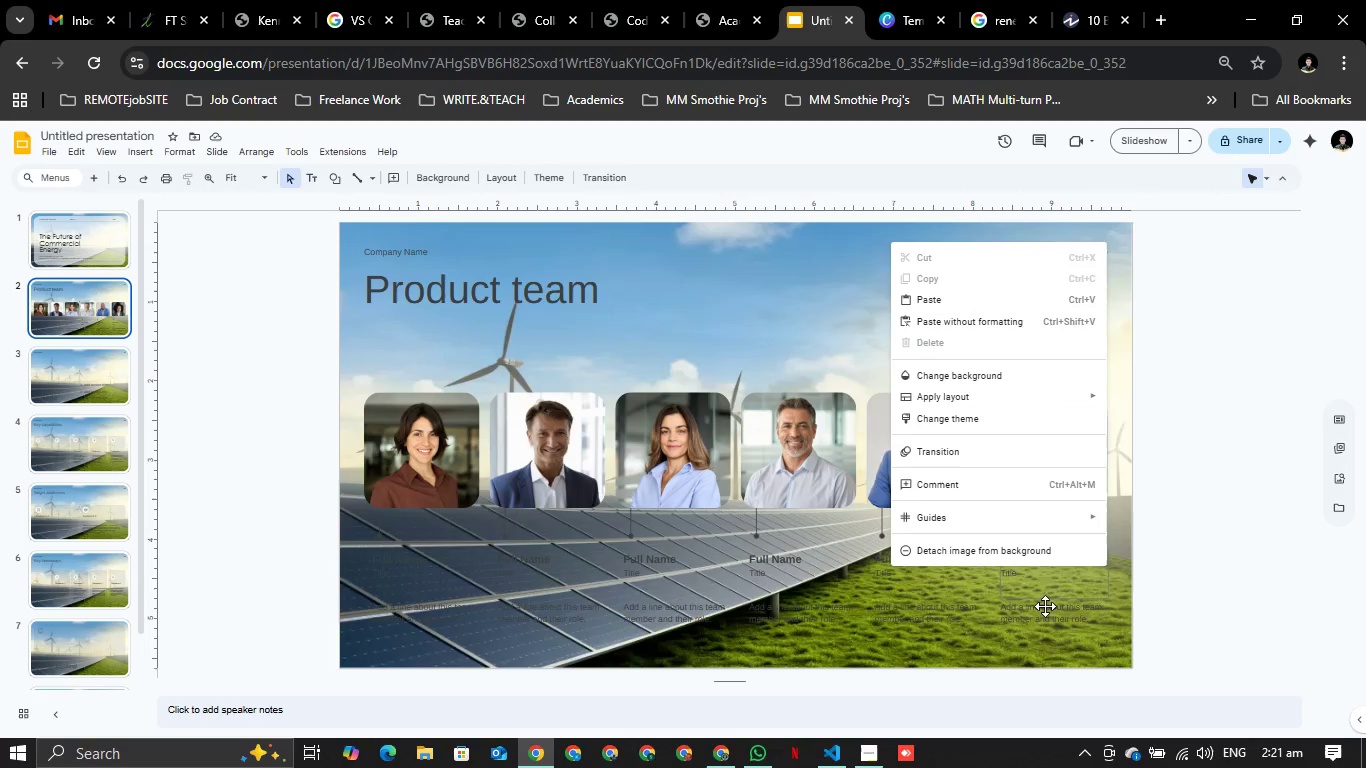 
left_click([978, 376])
 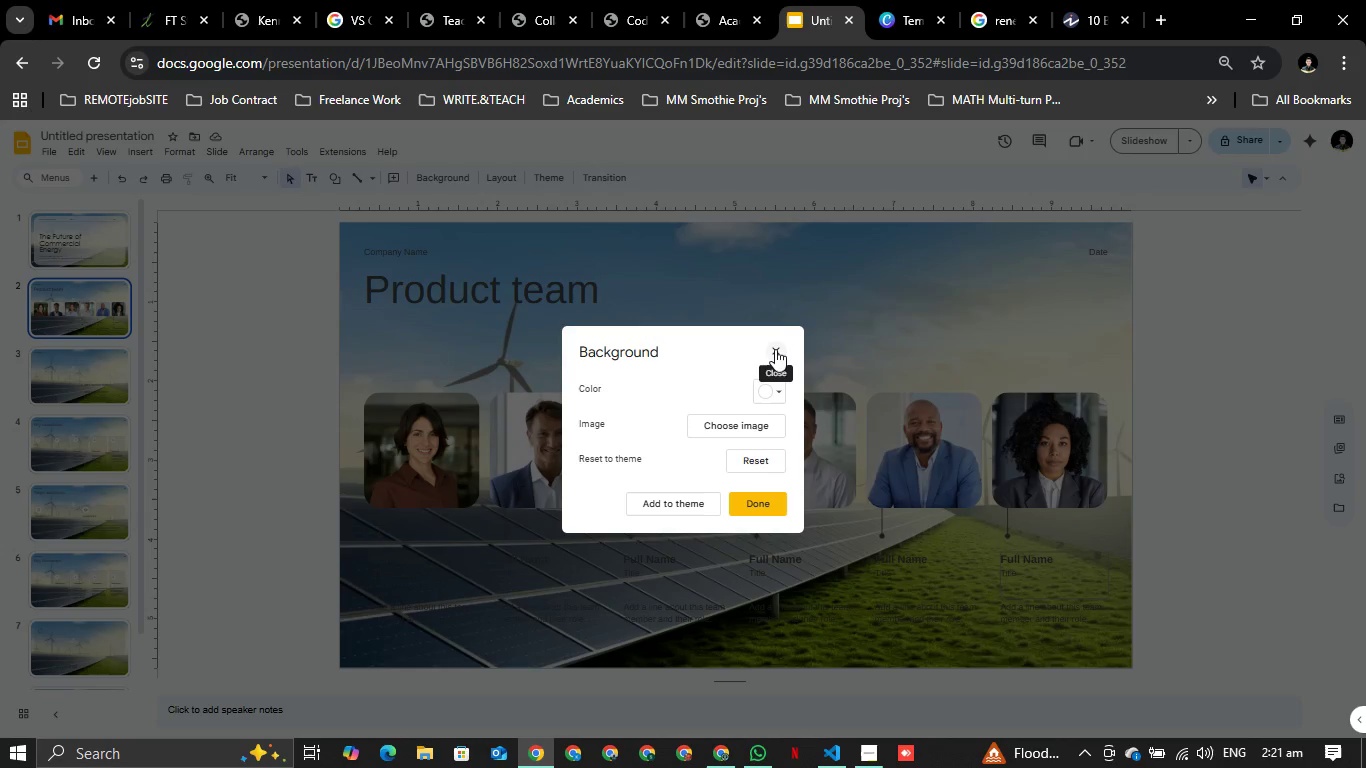 
left_click([775, 349])
 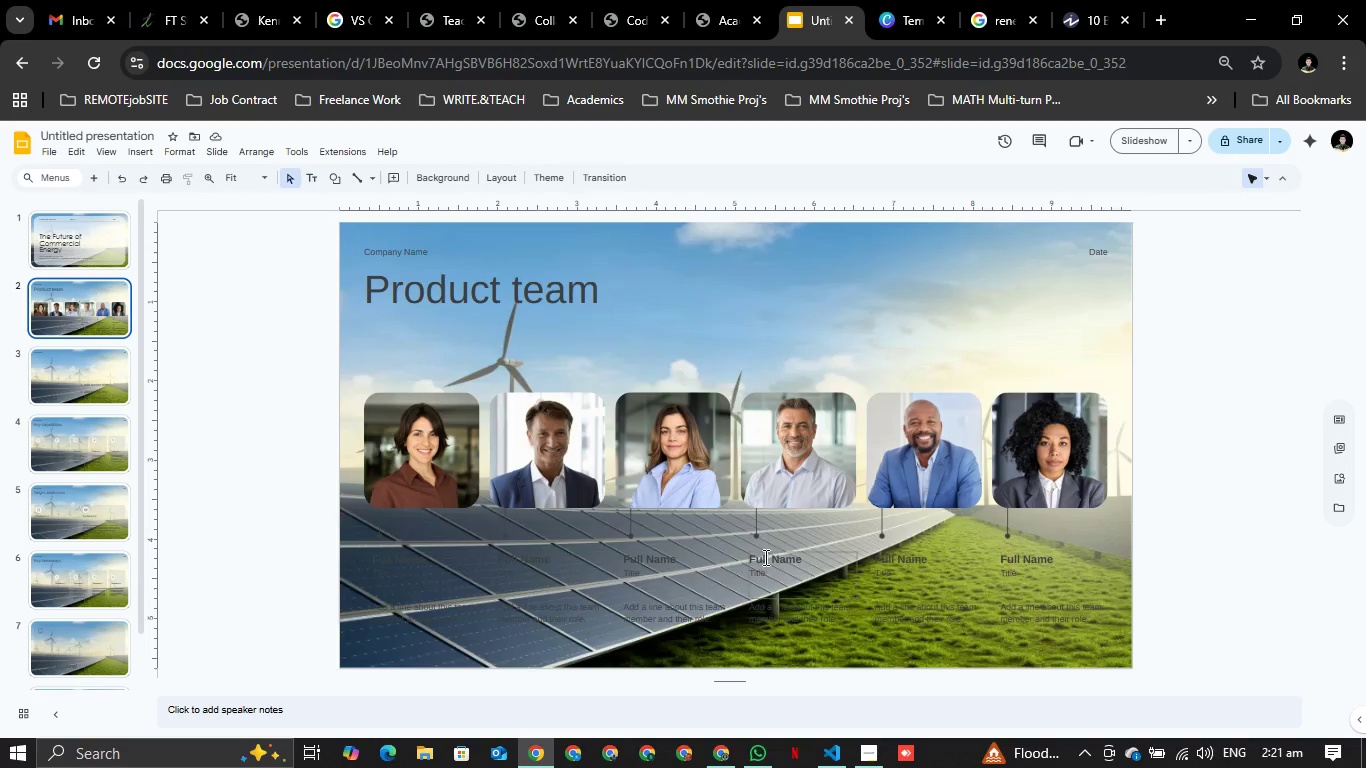 
left_click([764, 557])
 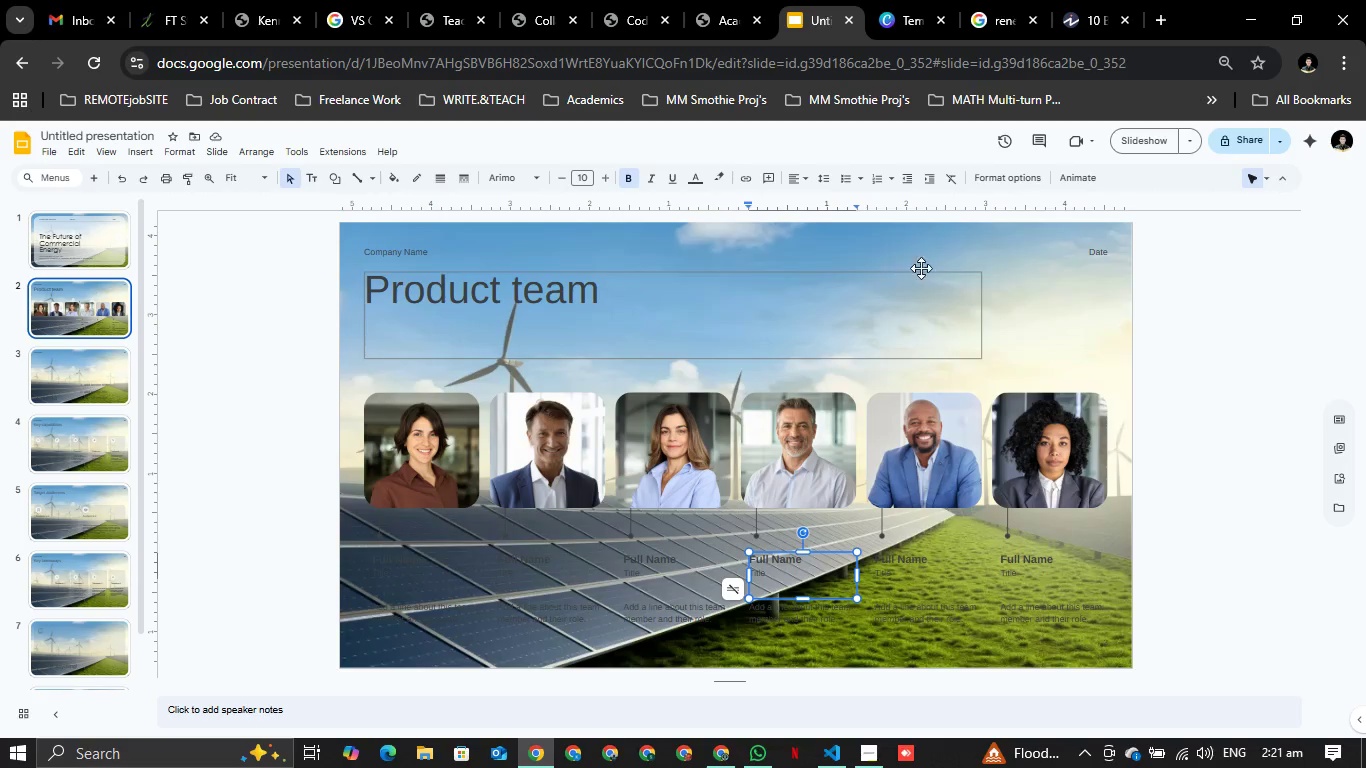 
left_click([1040, 276])
 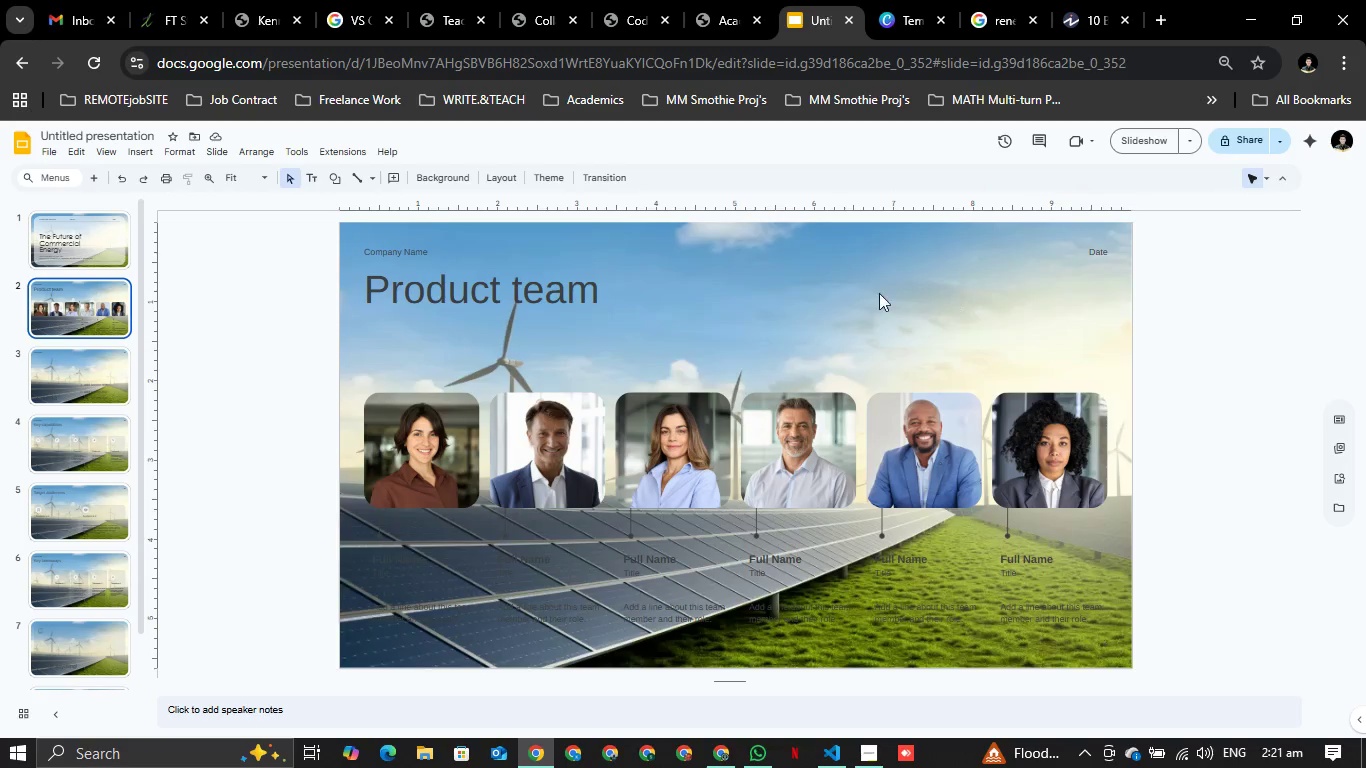 
key(Alt+AltLeft)
 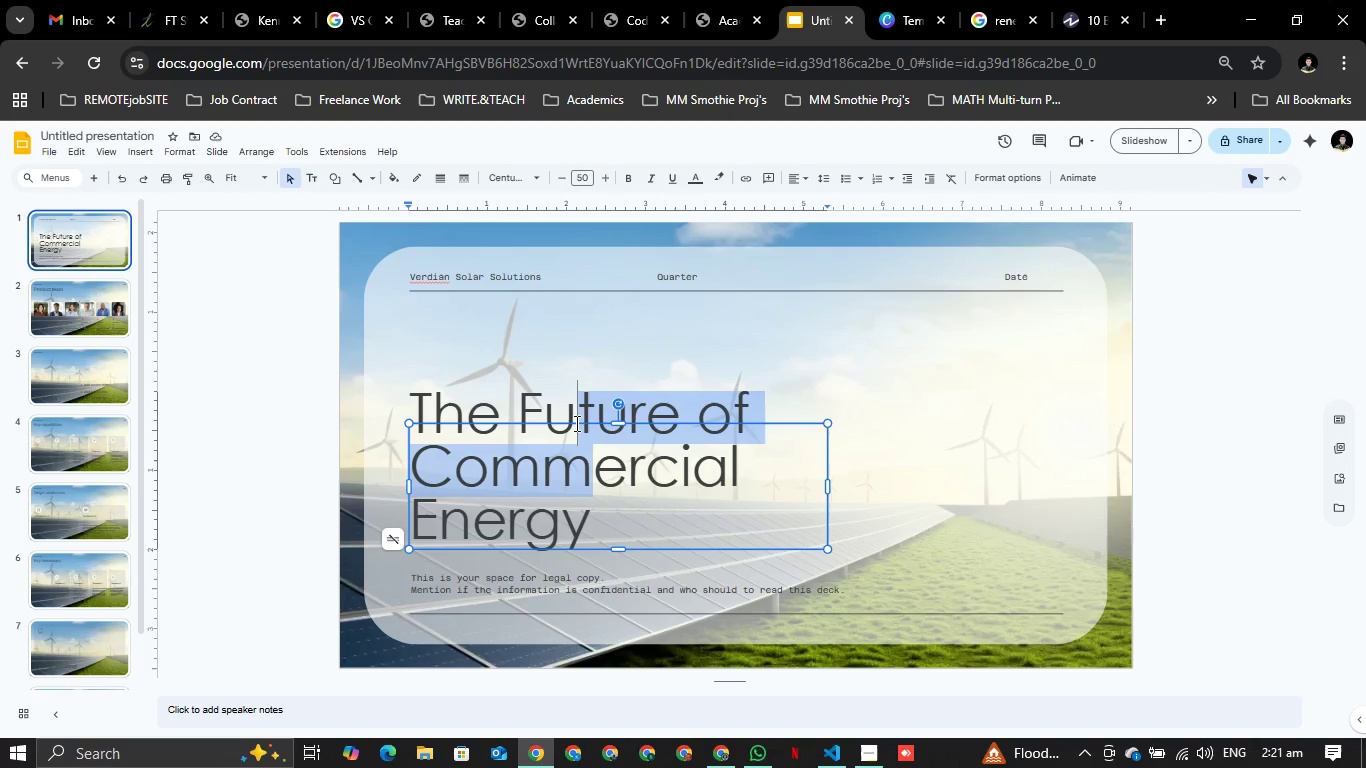 
left_click([1096, 374])
 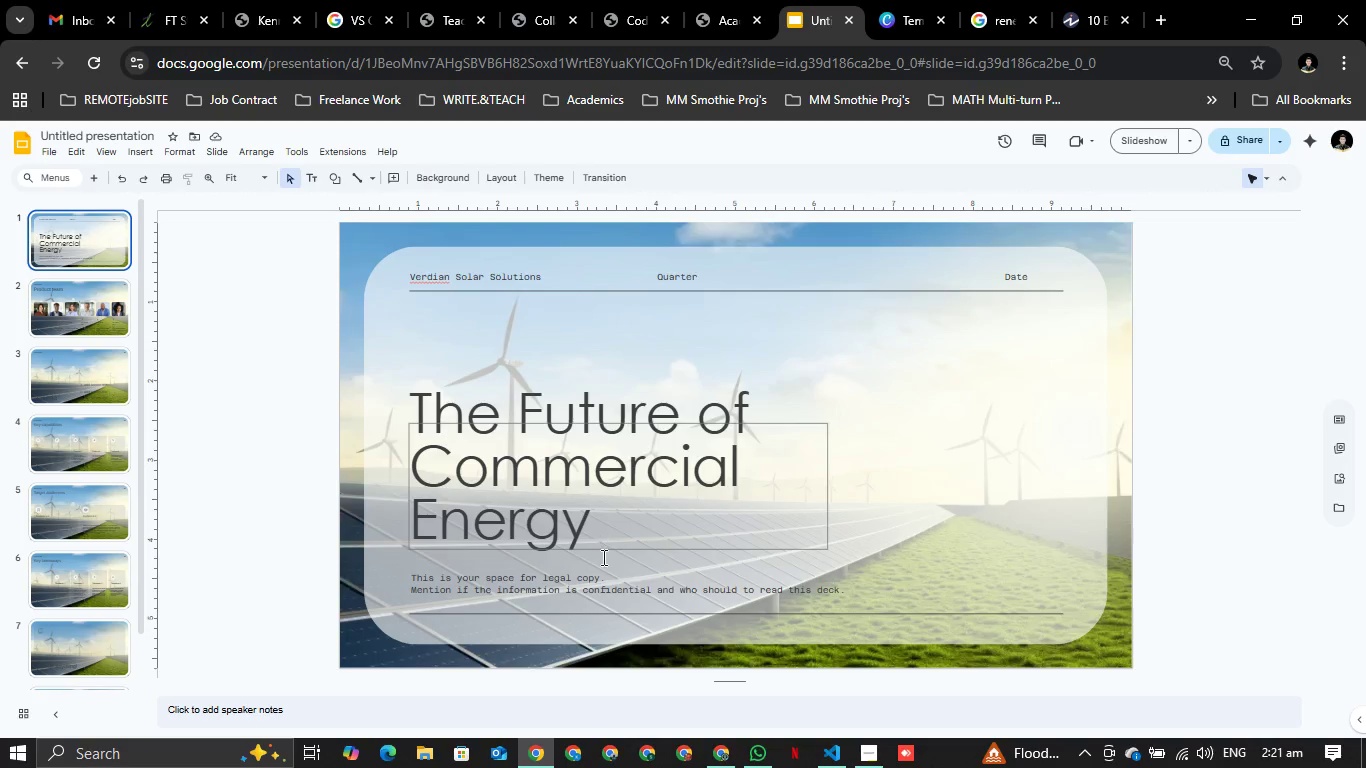 
double_click([528, 595])
 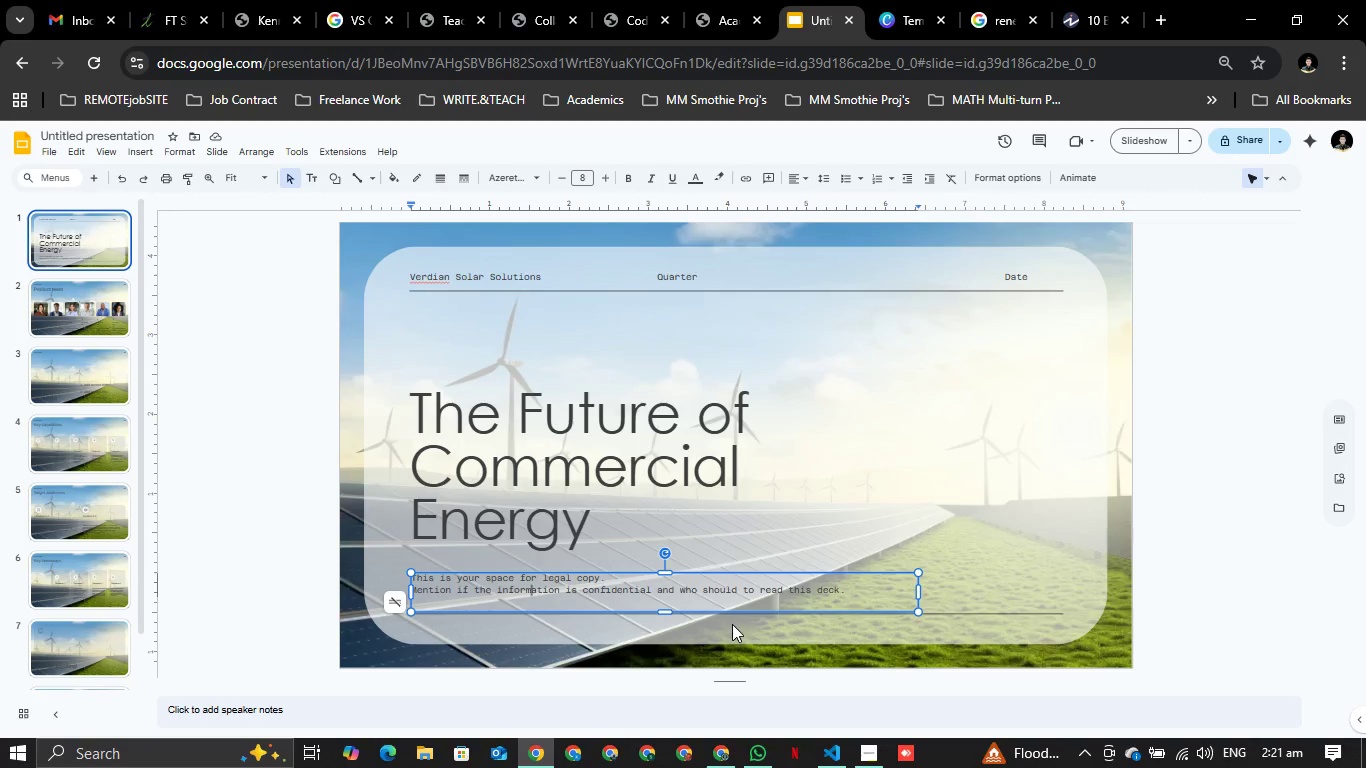 
wait(5.16)
 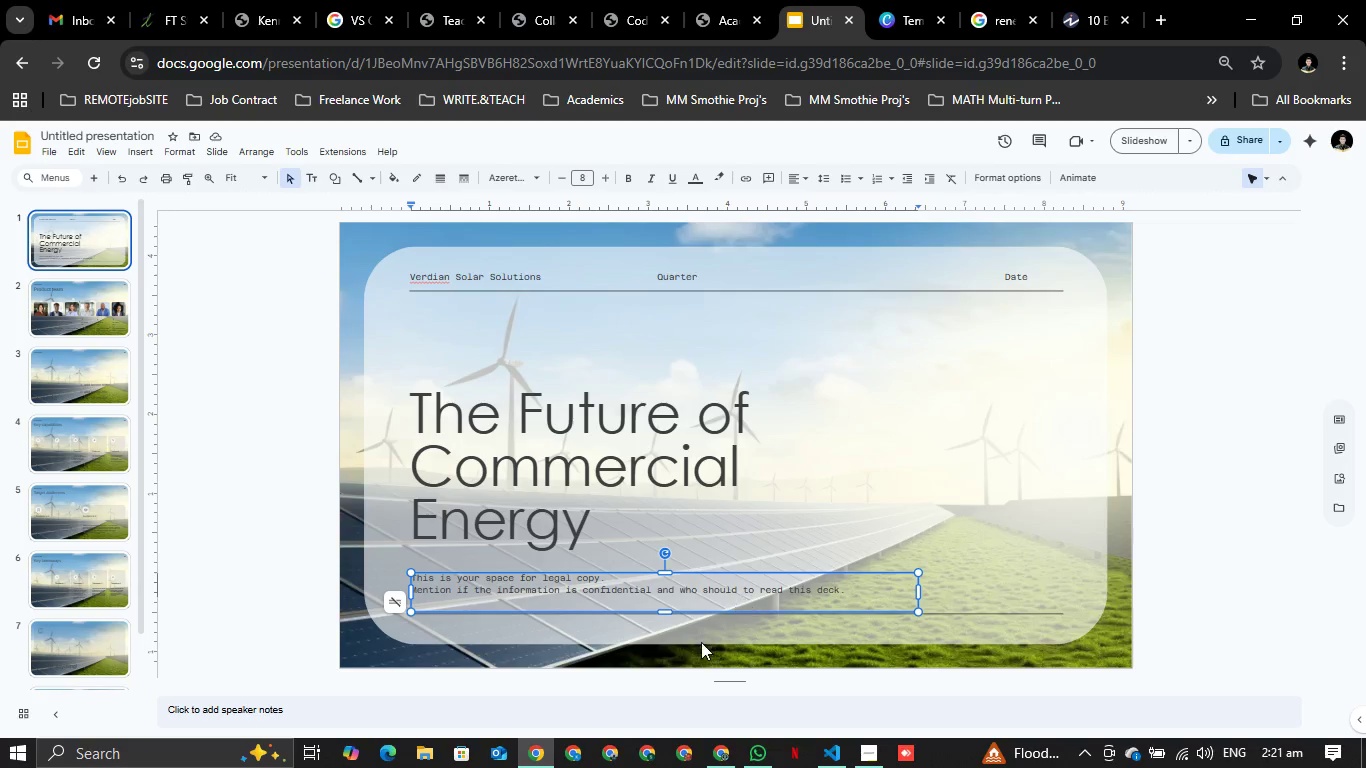 
key(Control+A)
 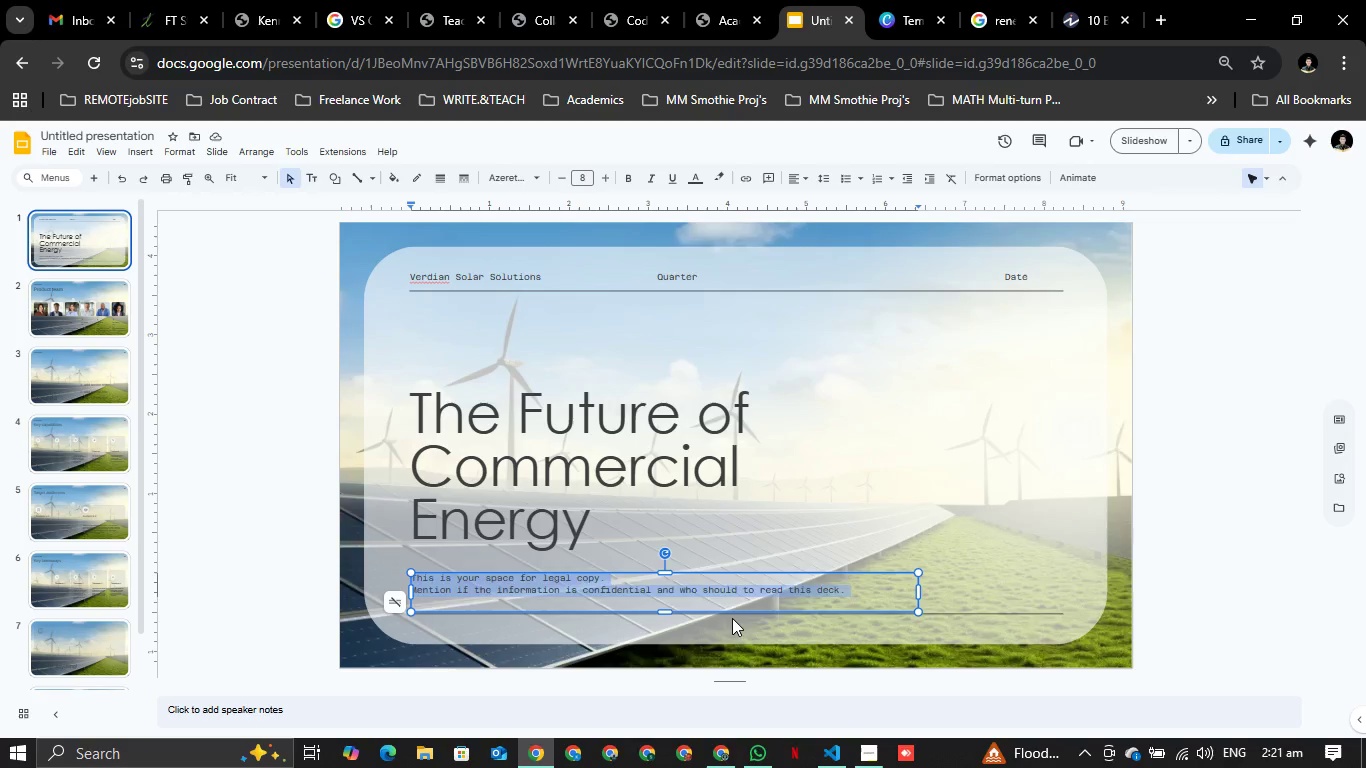 
hold_key(key=Backspace, duration=0.43)
 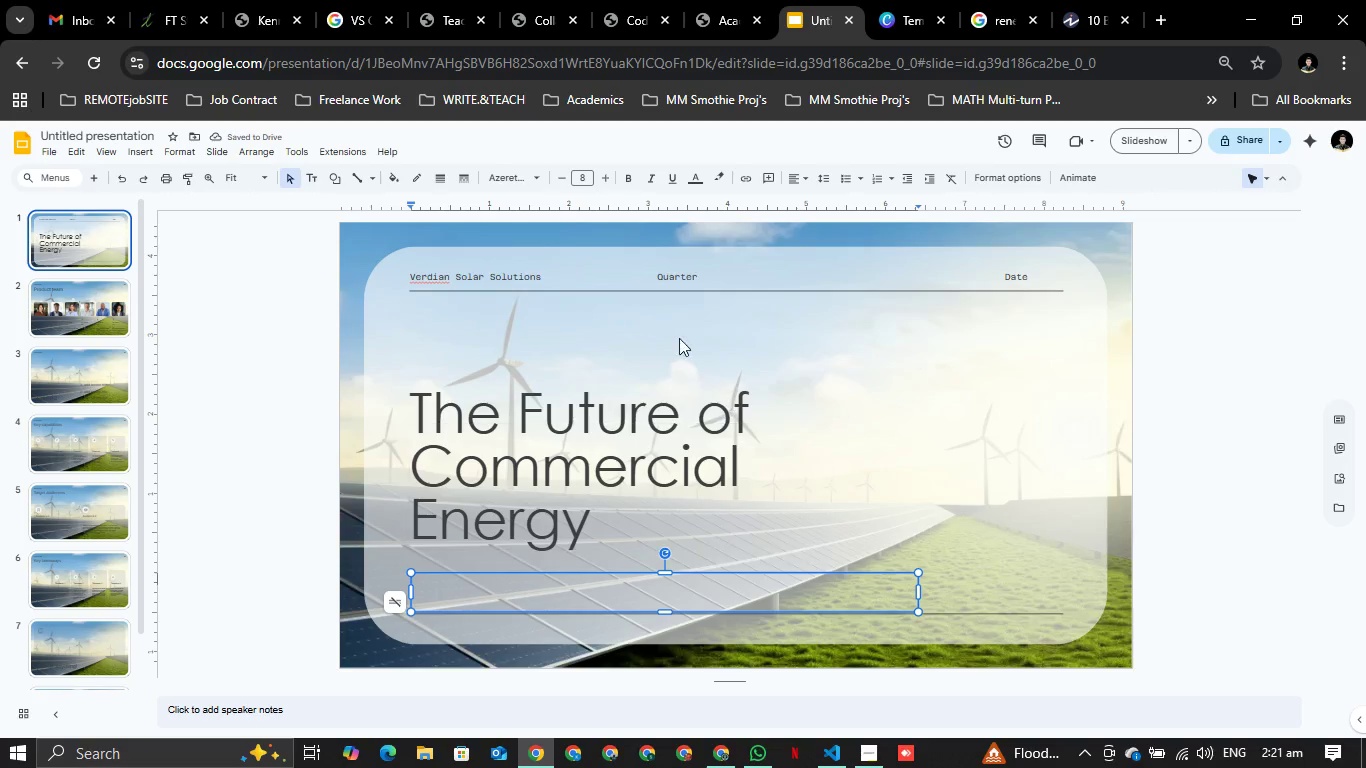 
double_click([702, 276])
 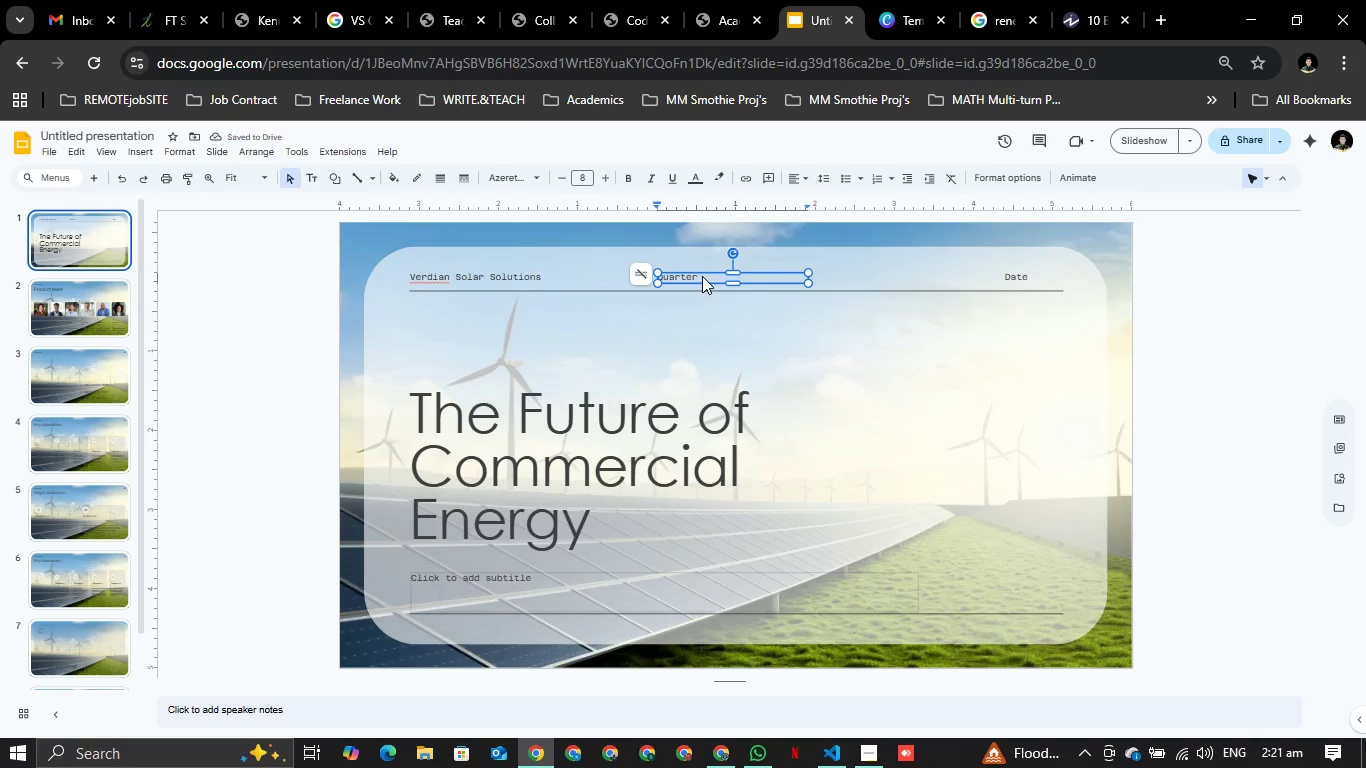 
left_click([702, 276])
 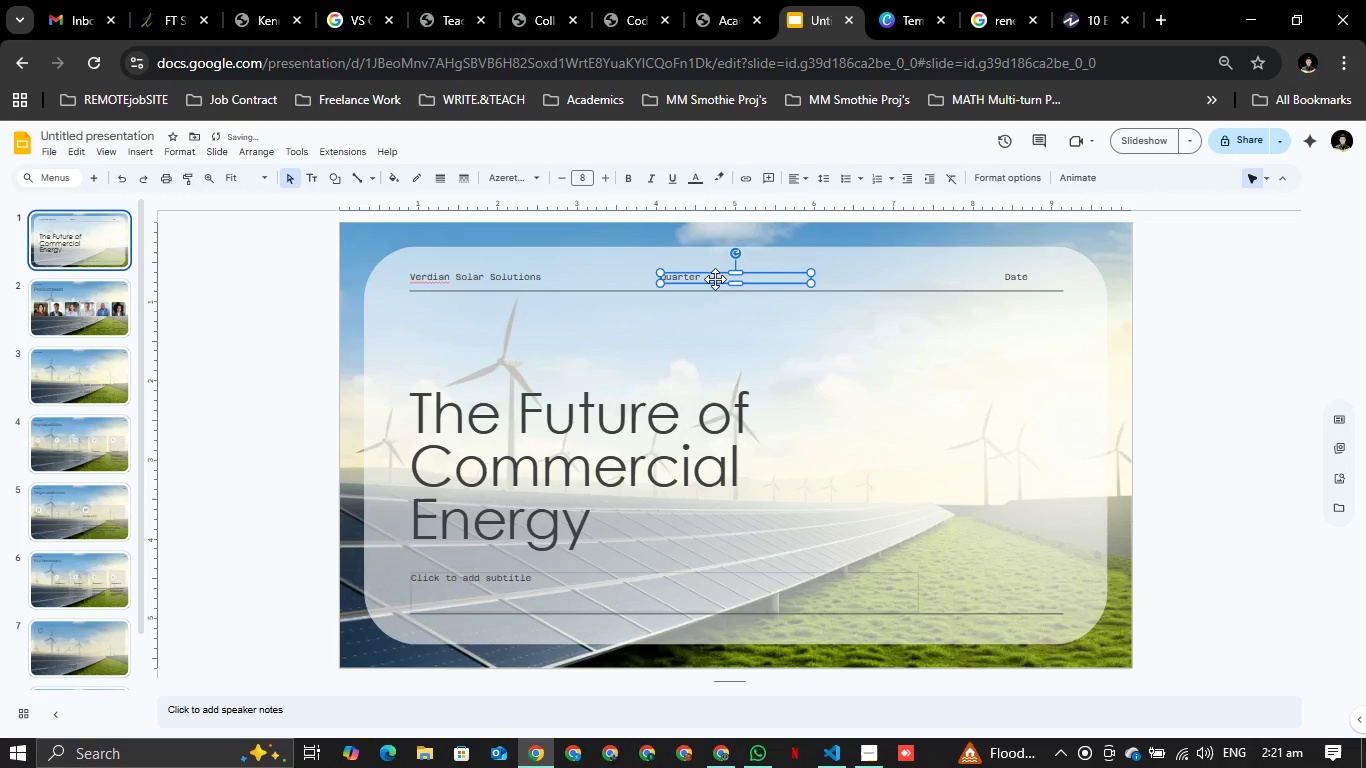 
double_click([715, 279])
 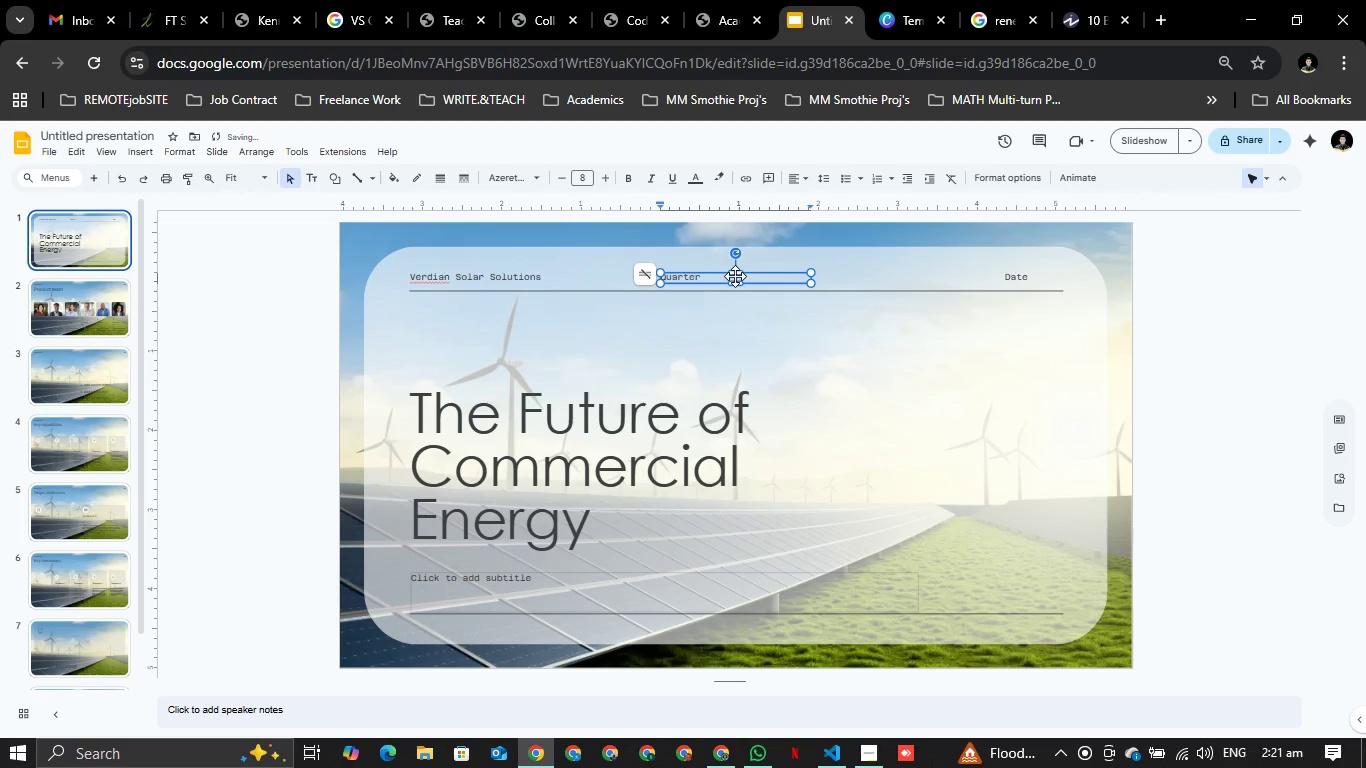 
left_click([733, 276])
 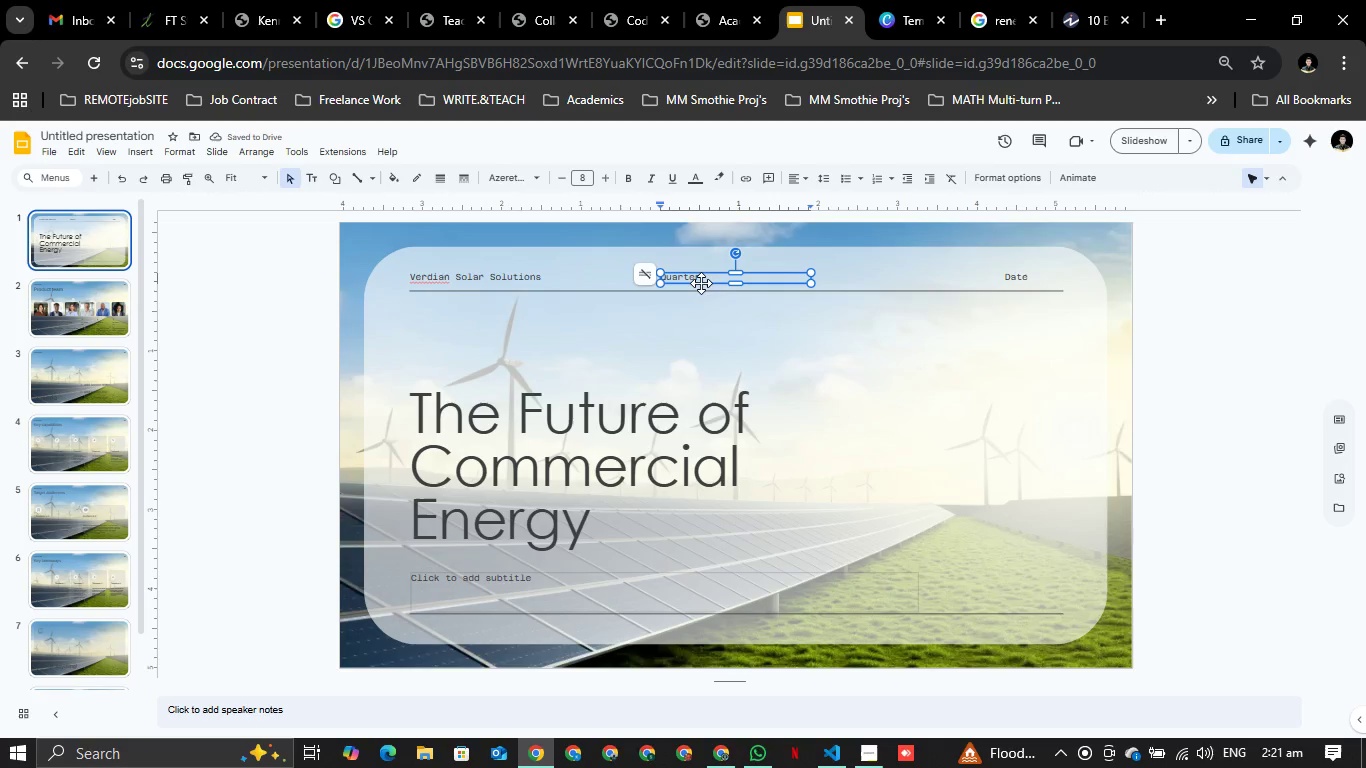 
double_click([701, 283])
 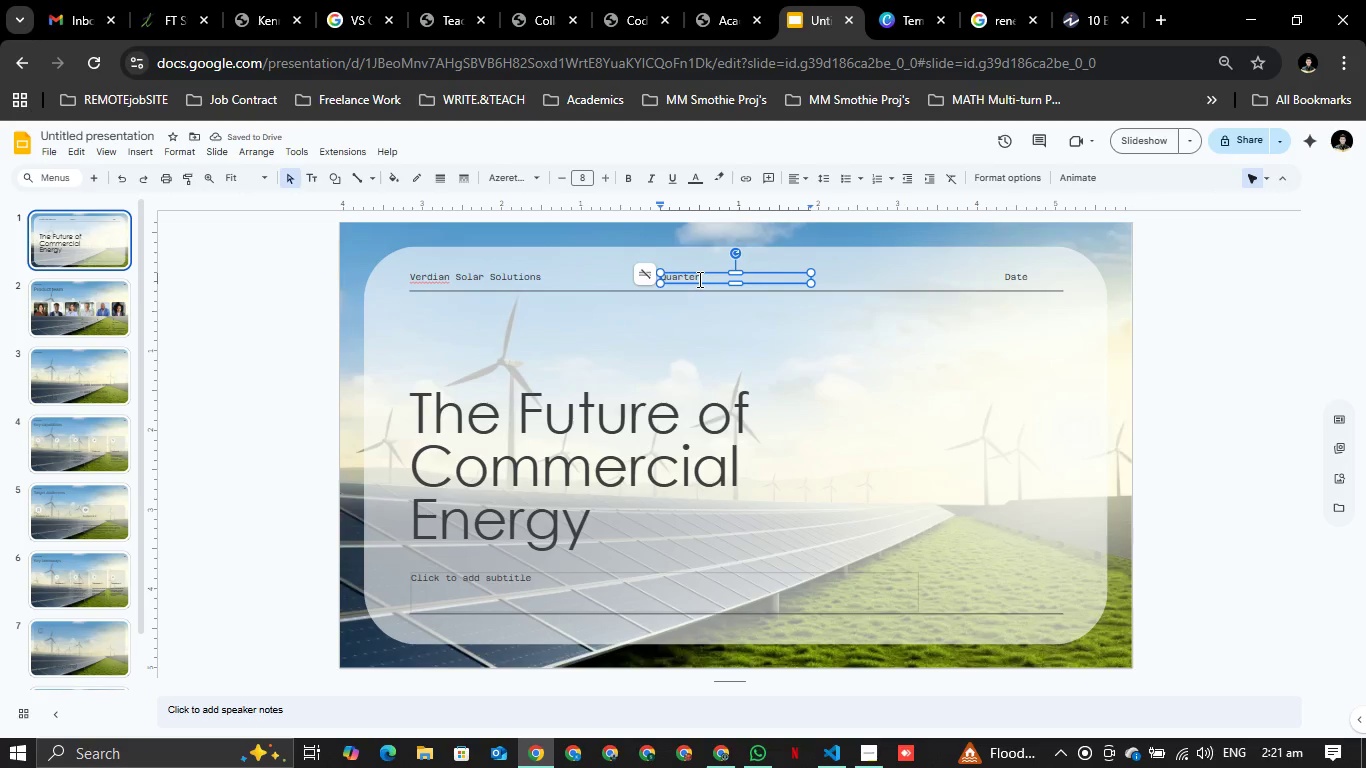 
left_click([698, 279])
 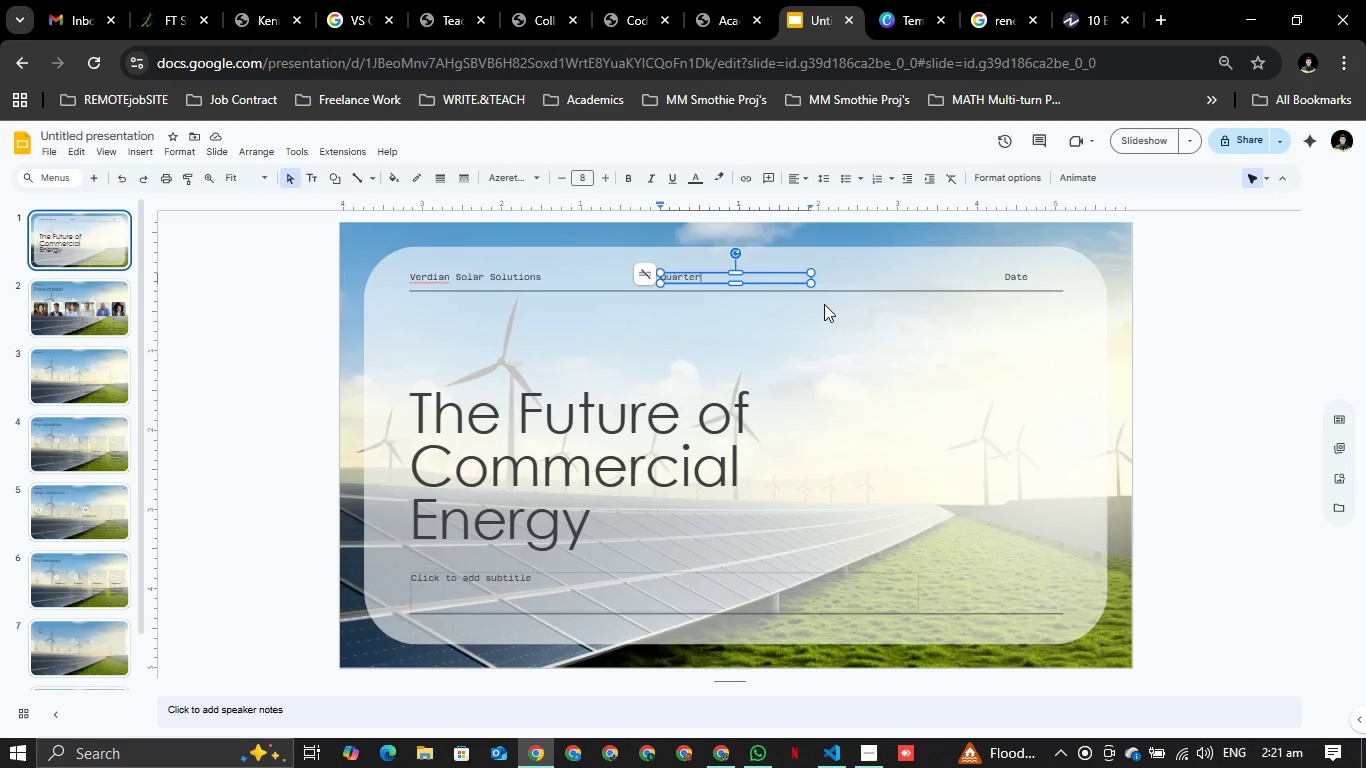 
key(Backspace)
key(Backspace)
key(Backspace)
key(Backspace)
key(Backspace)
key(Backspace)
key(Backspace)
type(First Quarter Meeting)
 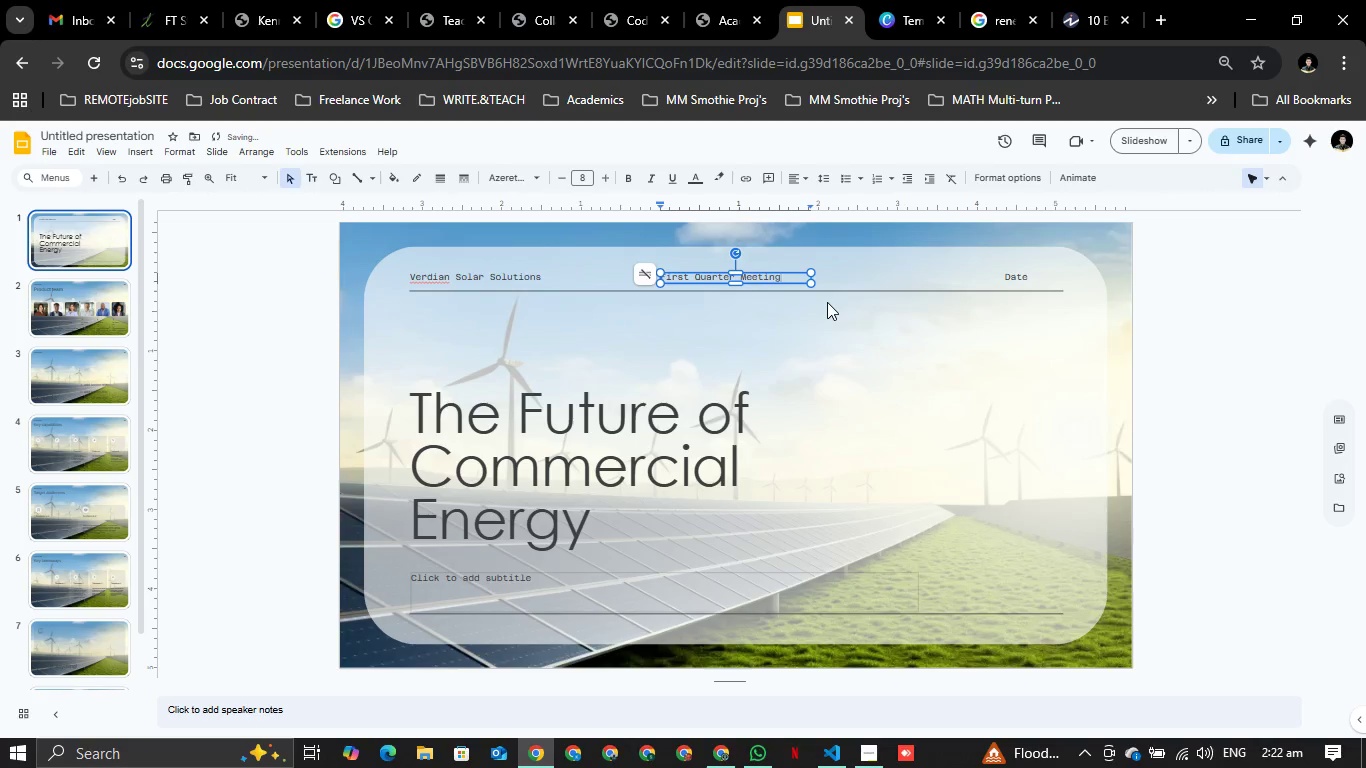 
wait(7.88)
 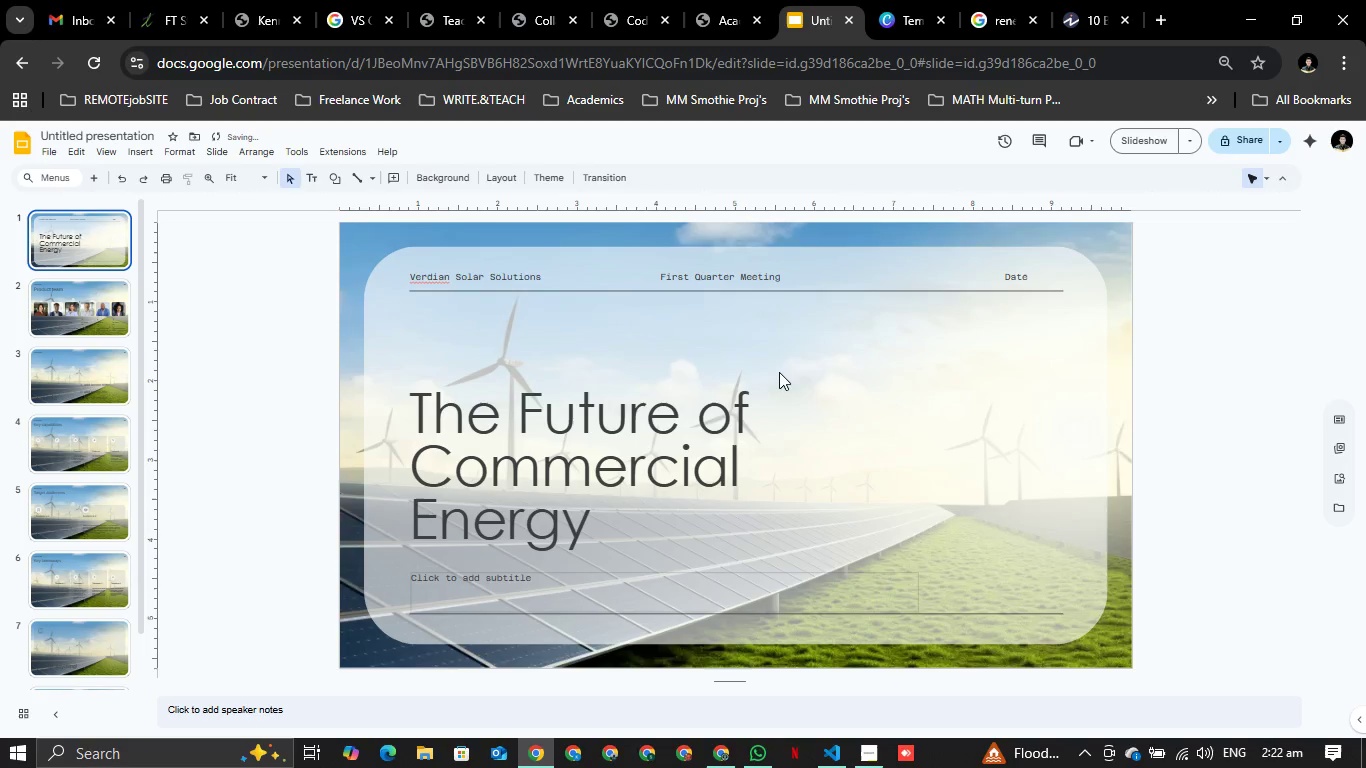 
double_click([479, 283])
 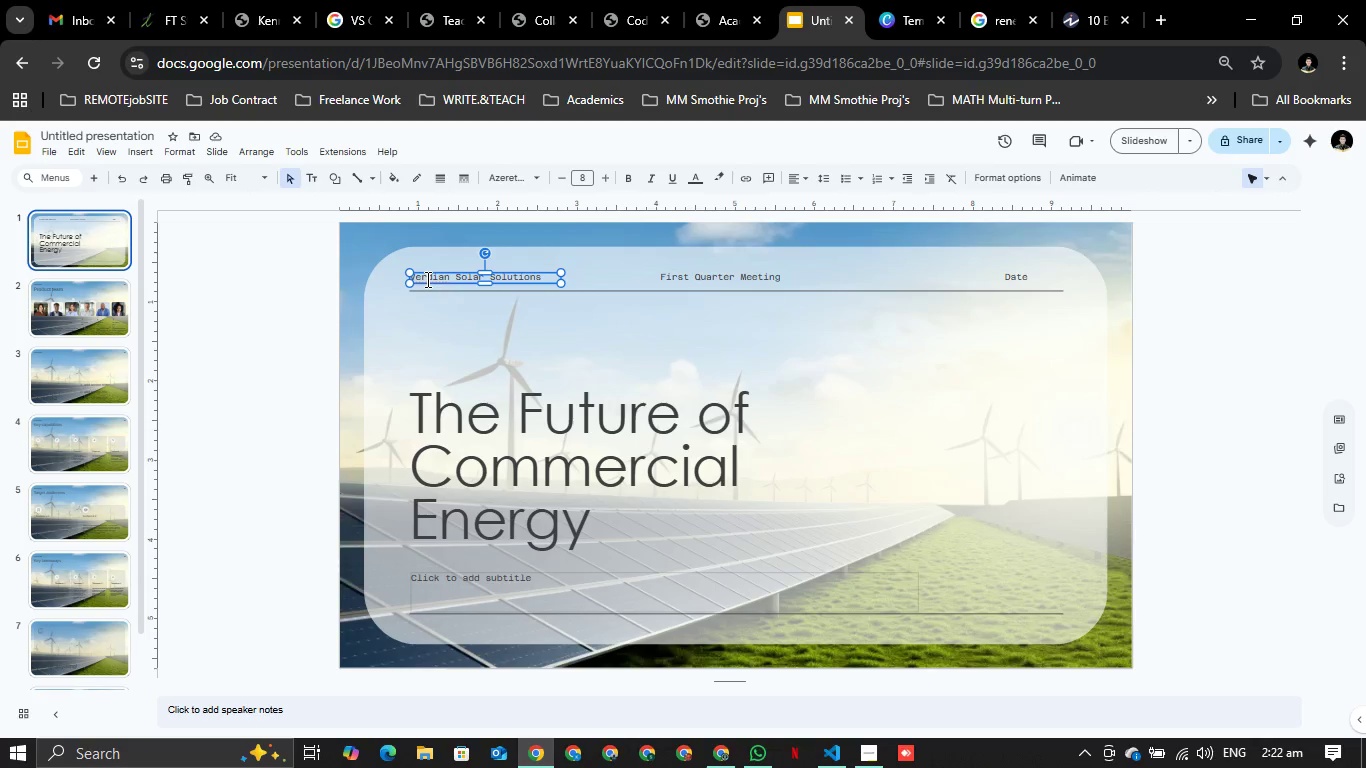 
left_click([423, 276])
 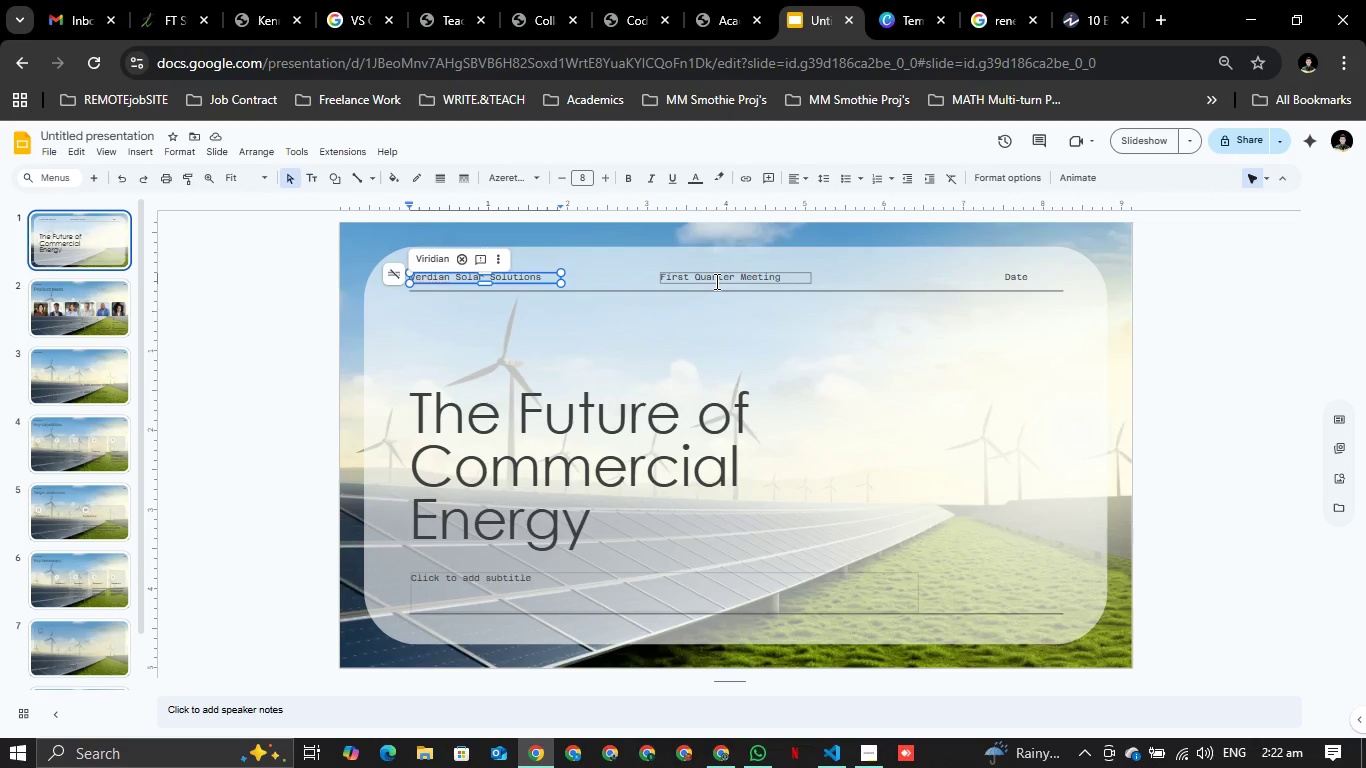 
key(Enter)
 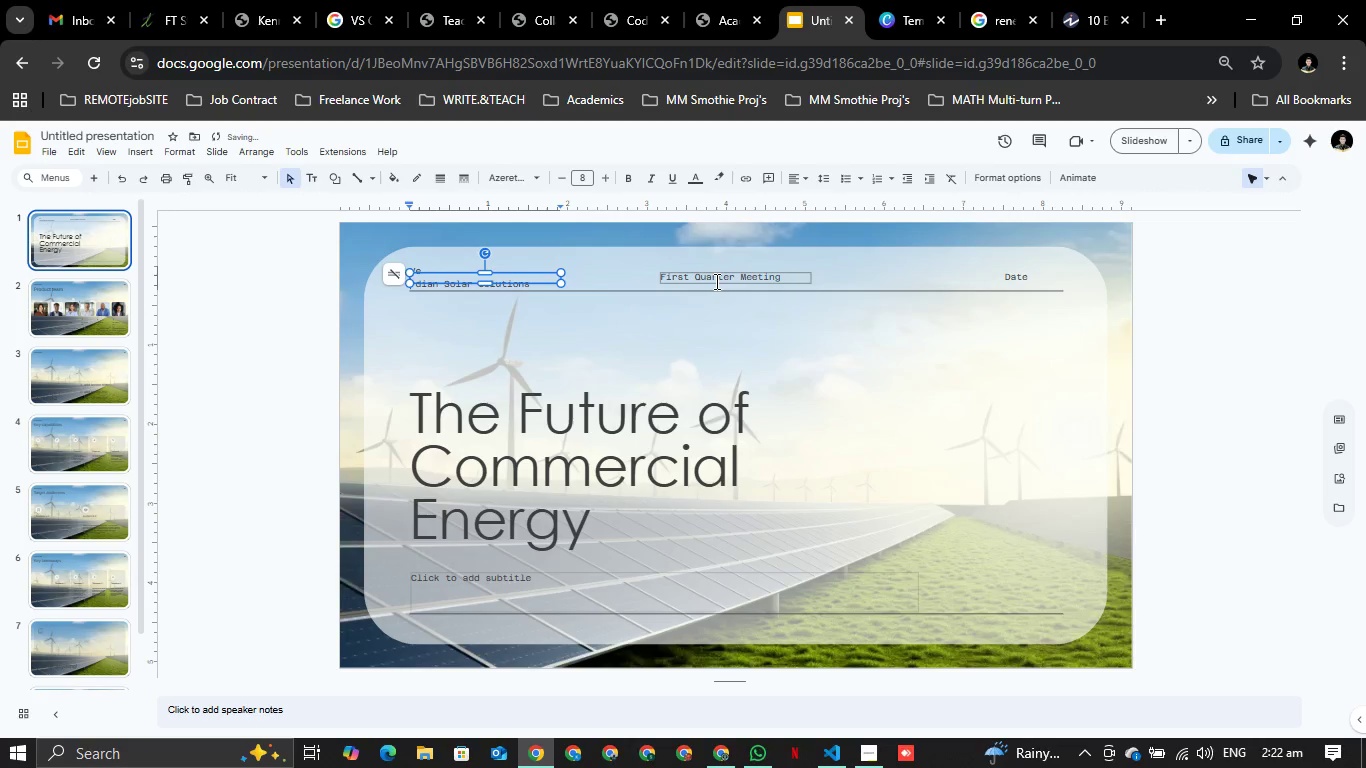 
key(Control+Z)
 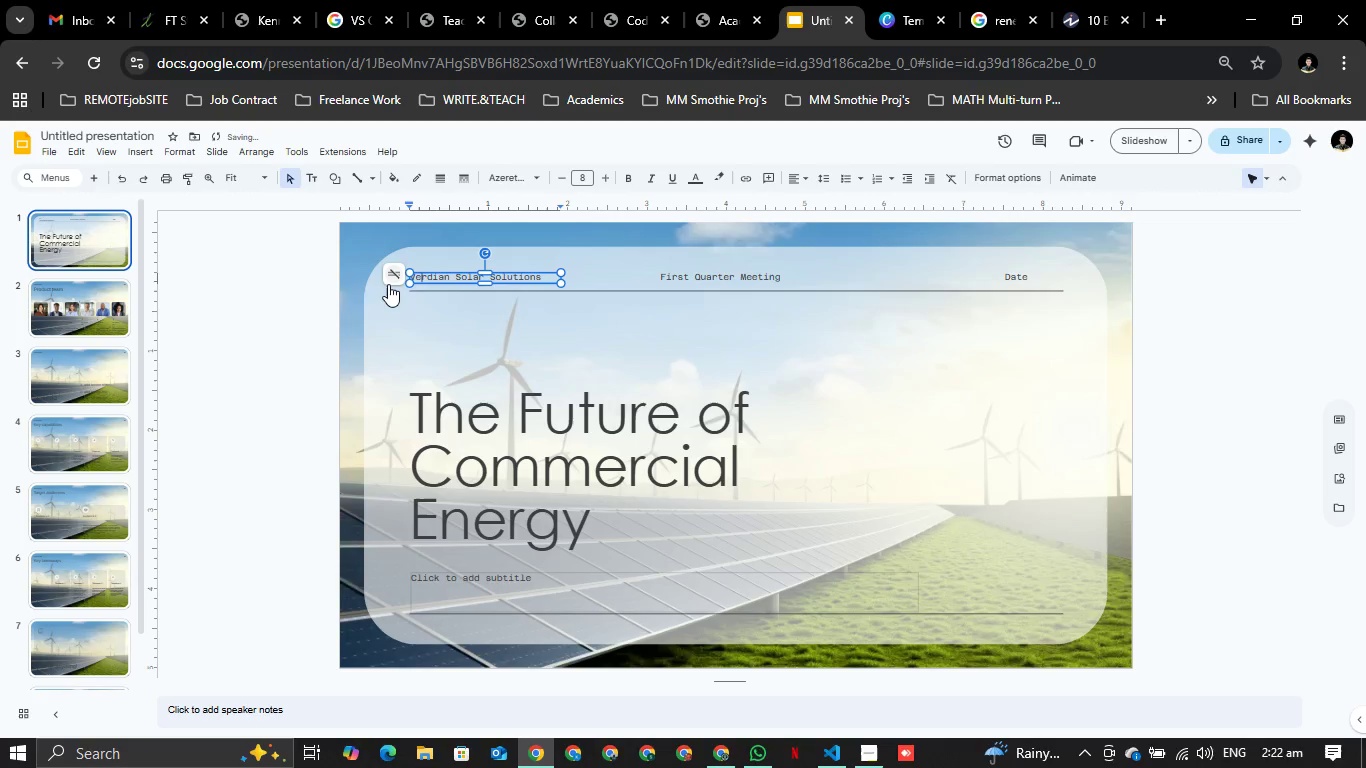 
key(ArrowRight)
 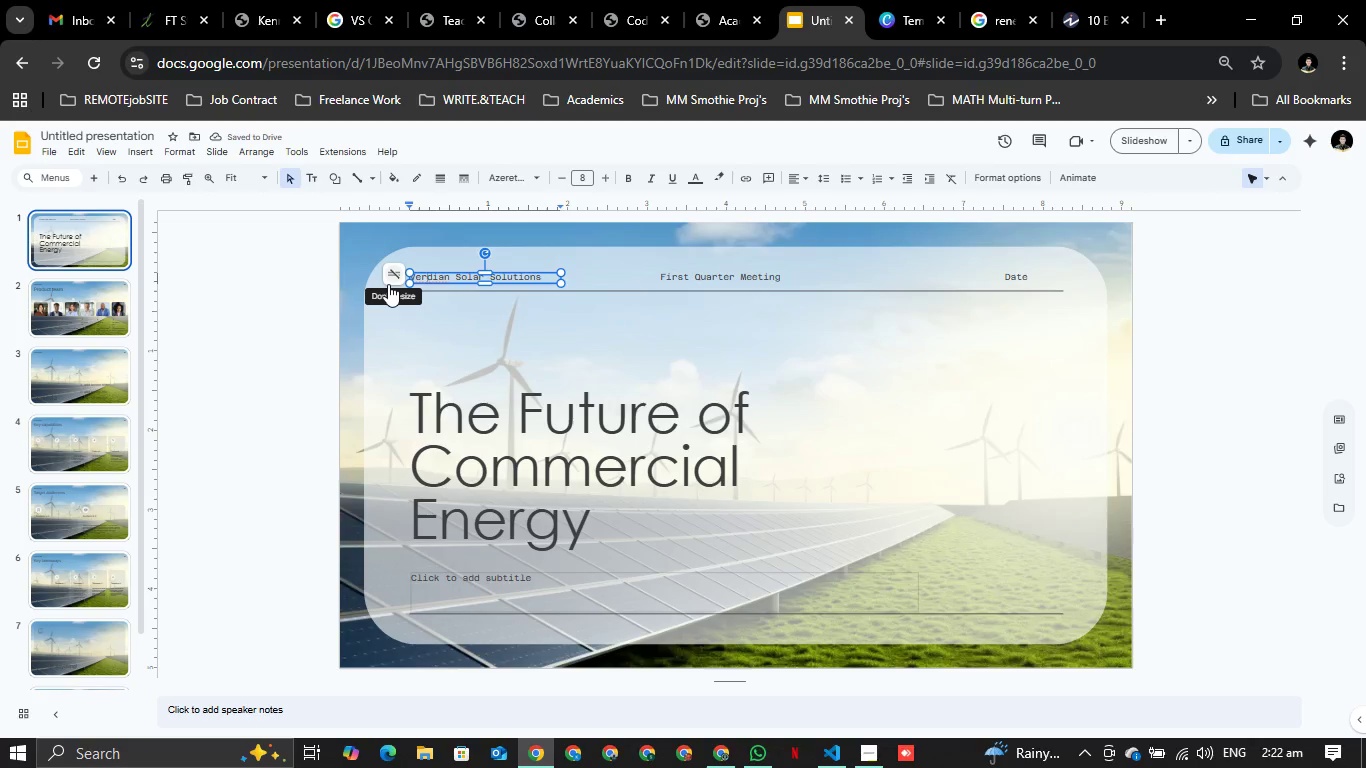 
key(I)
 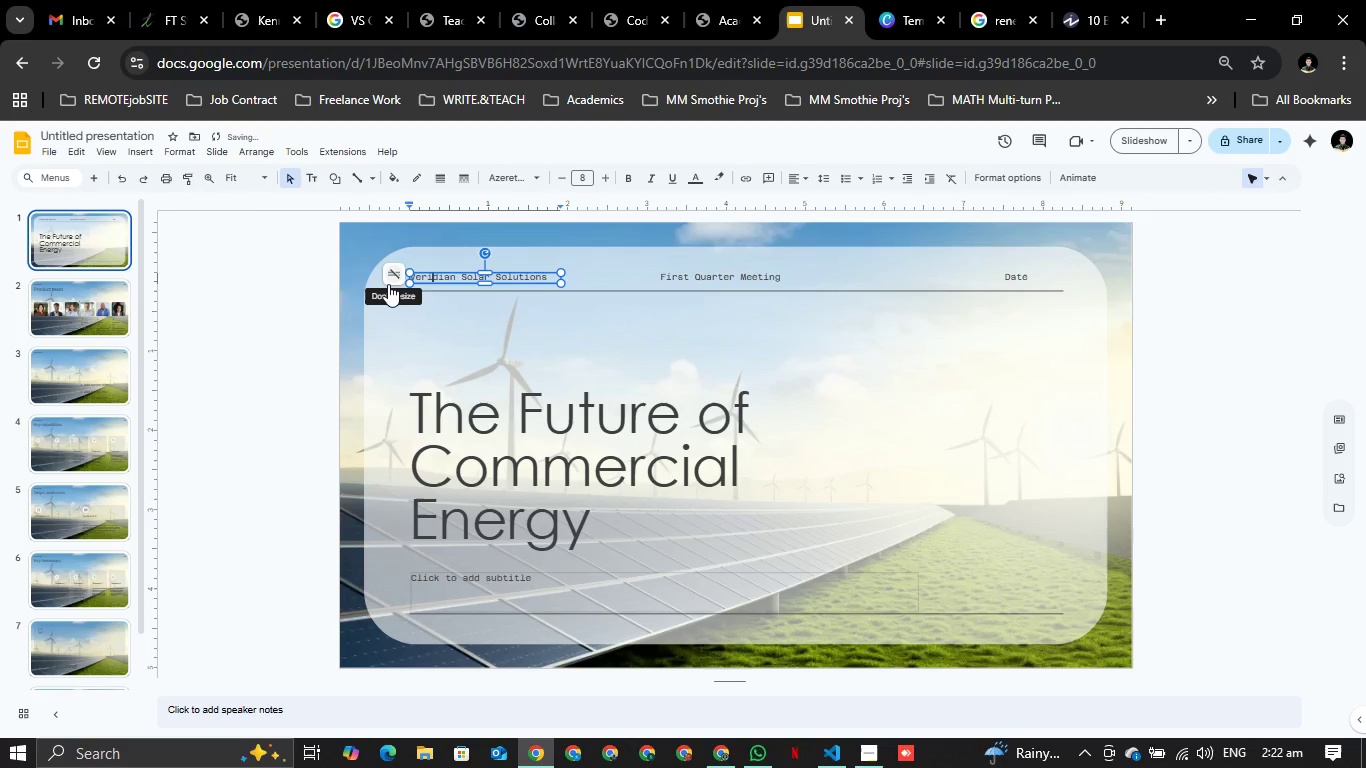 
key(Enter)
 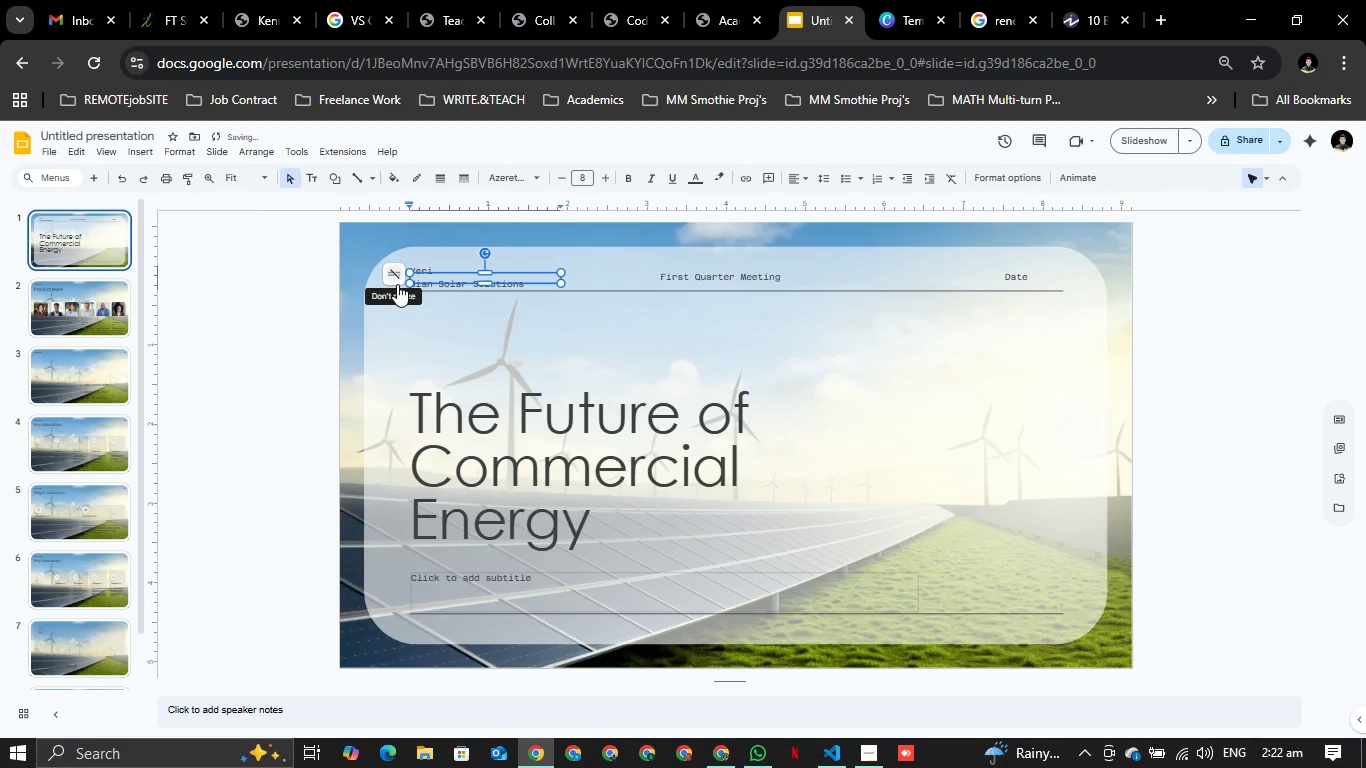 
key(Control+ControlLeft)
 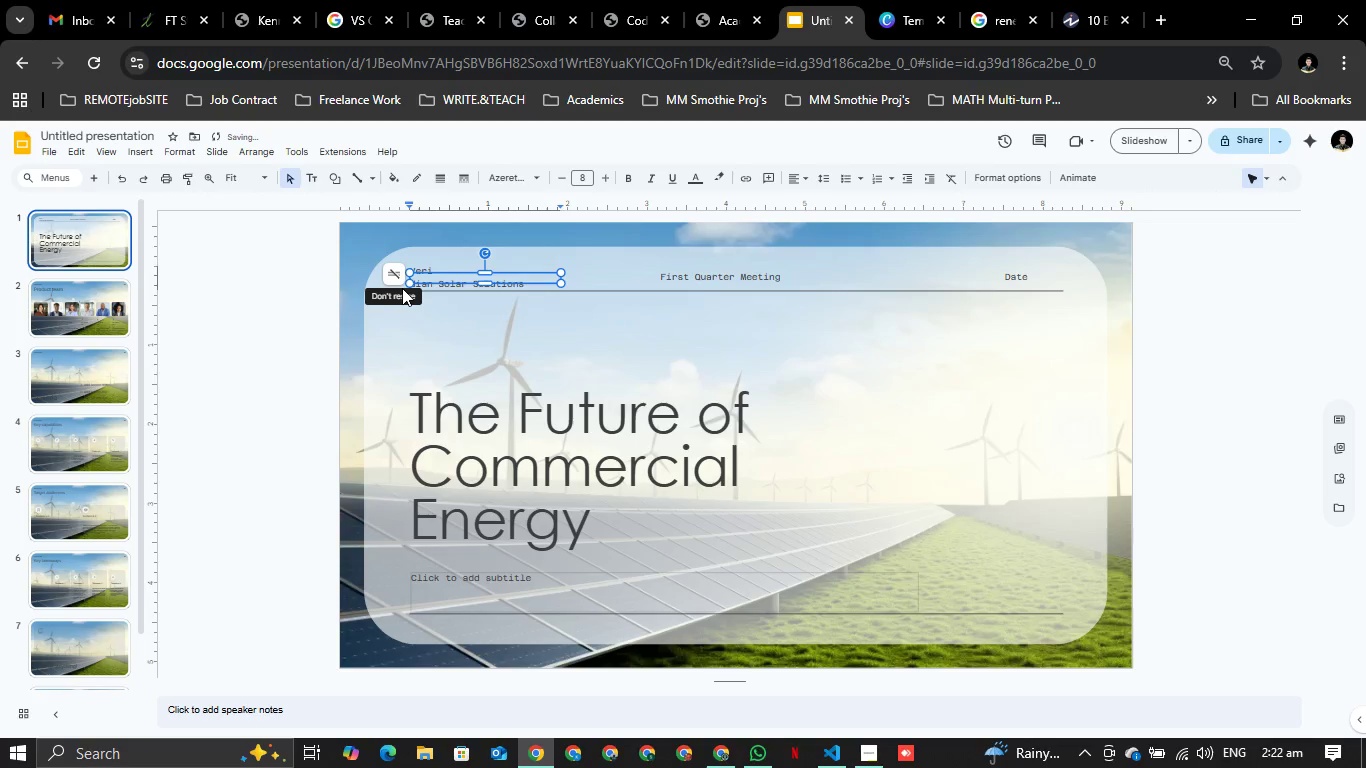 
key(Control+Z)
 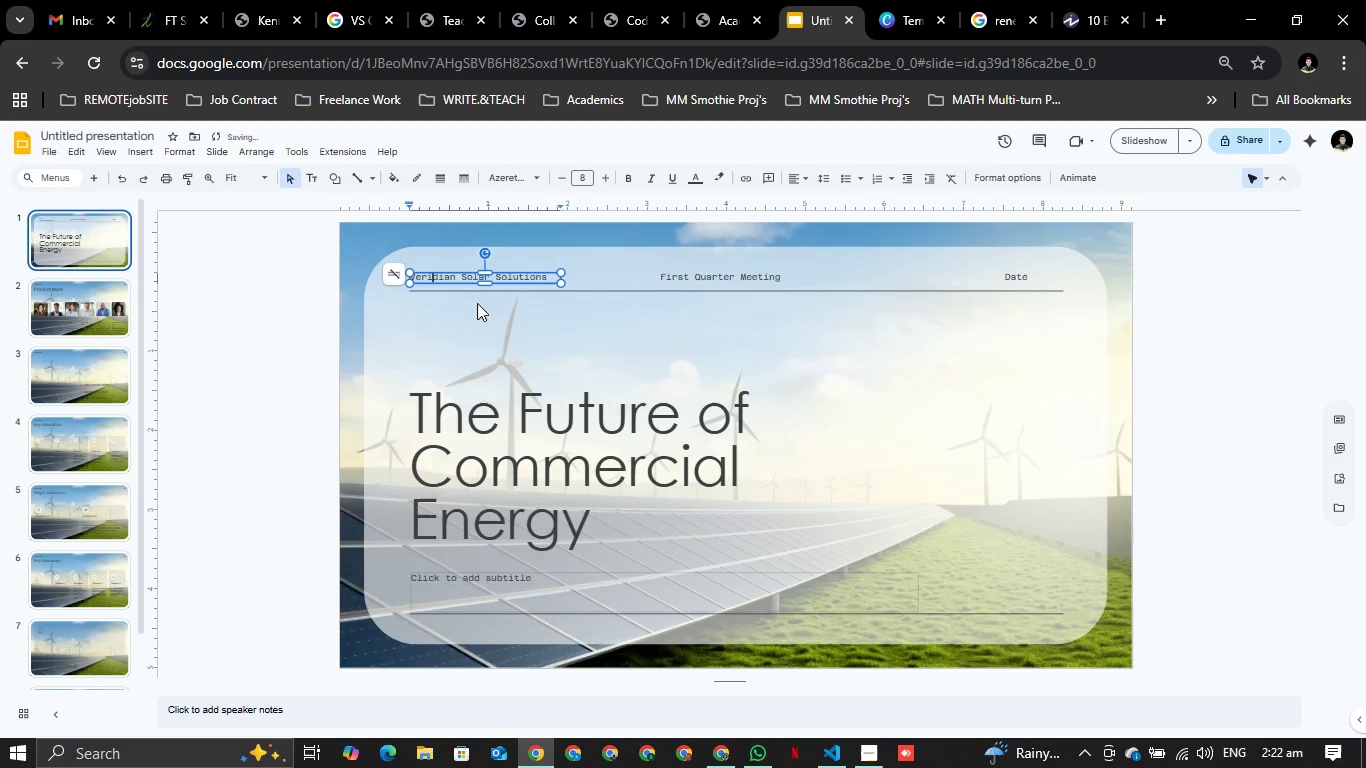 
left_click([496, 310])
 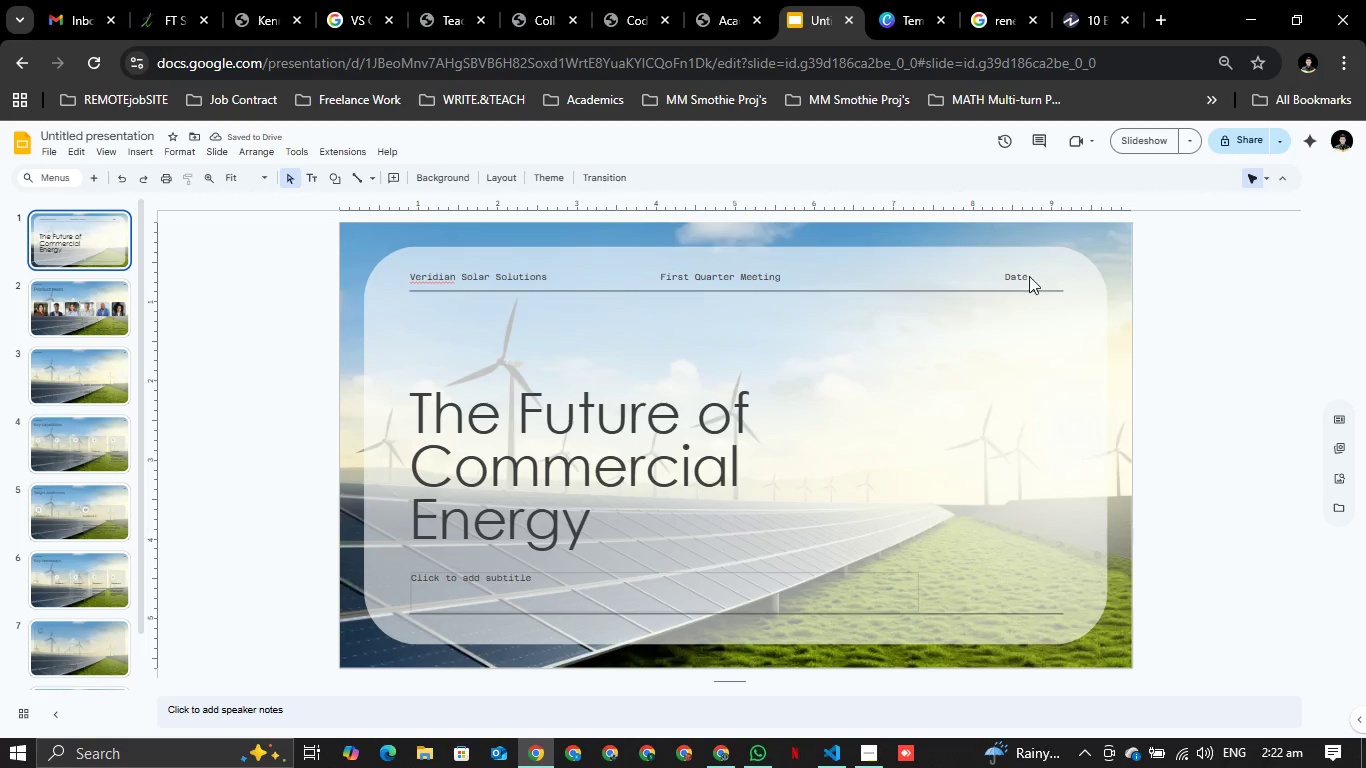 
double_click([1024, 279])
 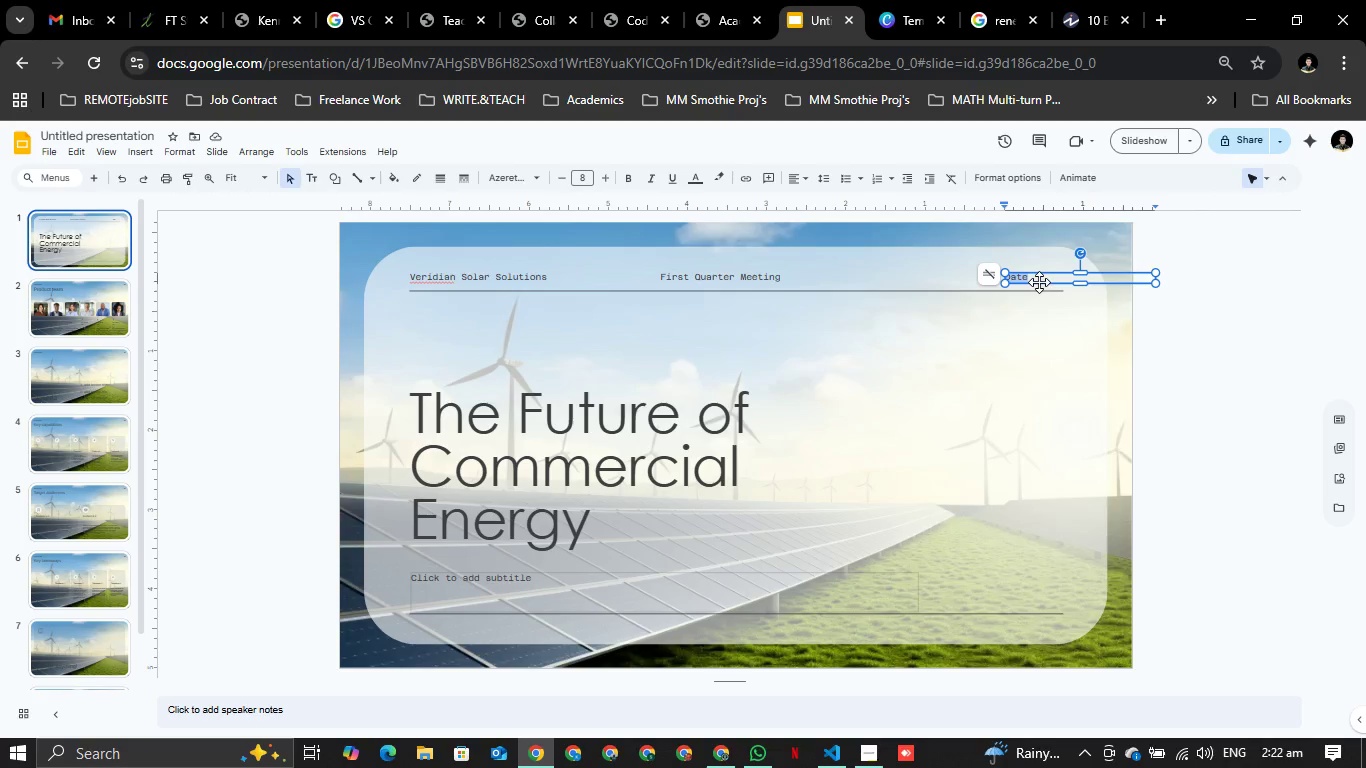 
key(Backspace)
 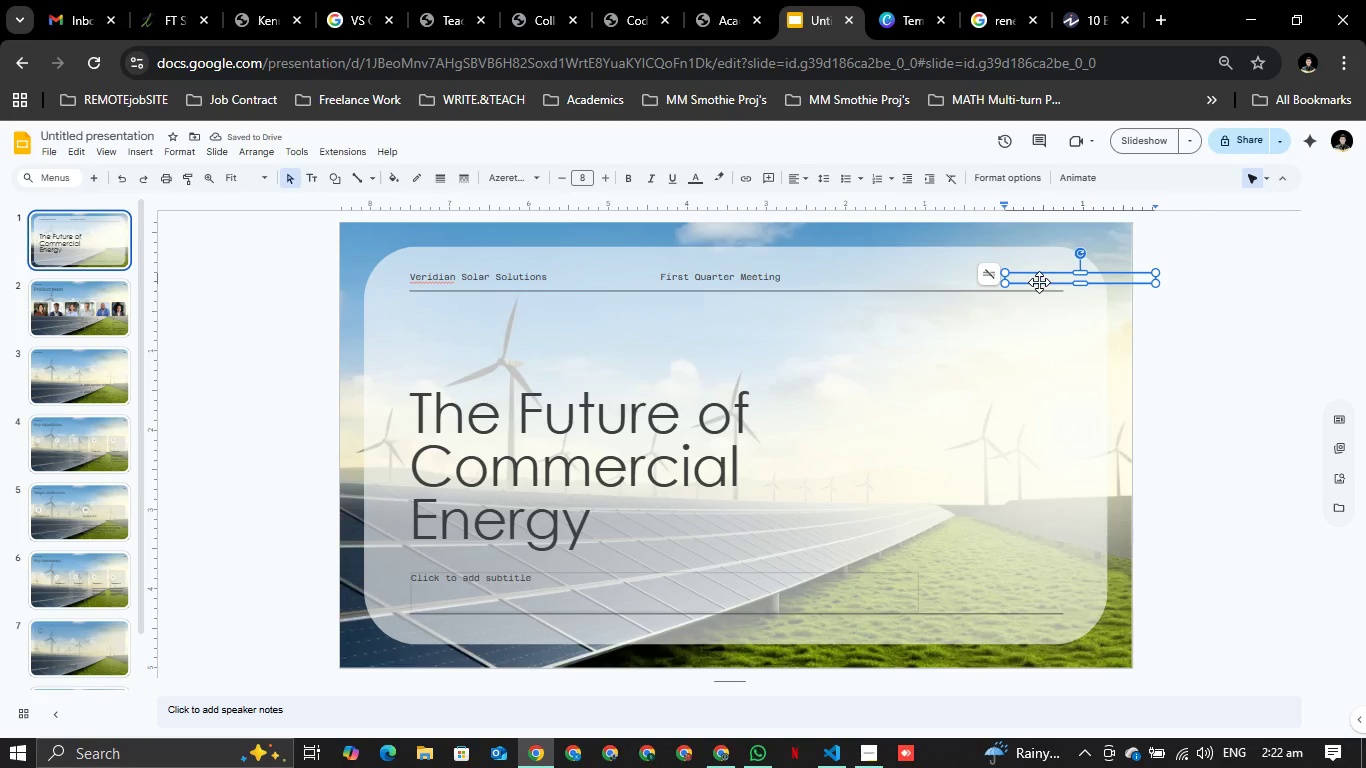 
wait(6.38)
 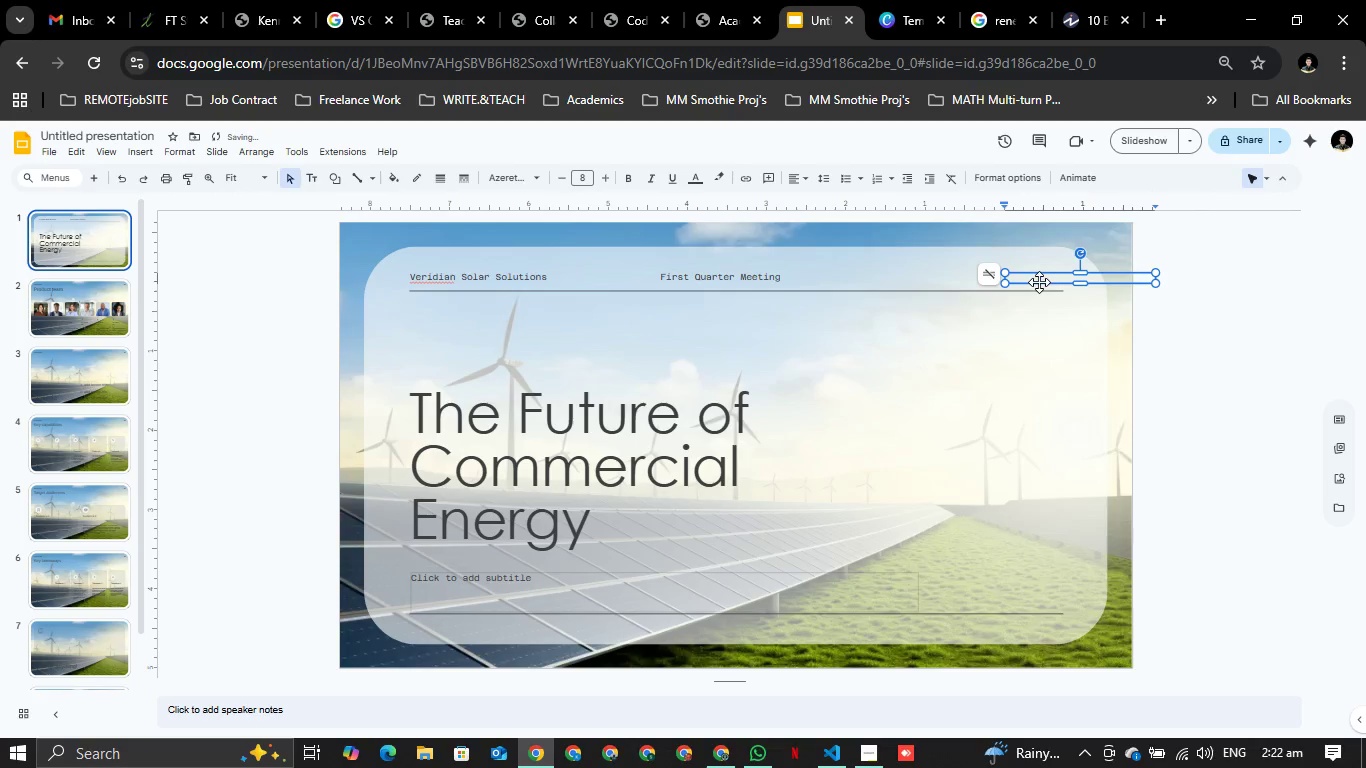 
type(October 26, 2025)
 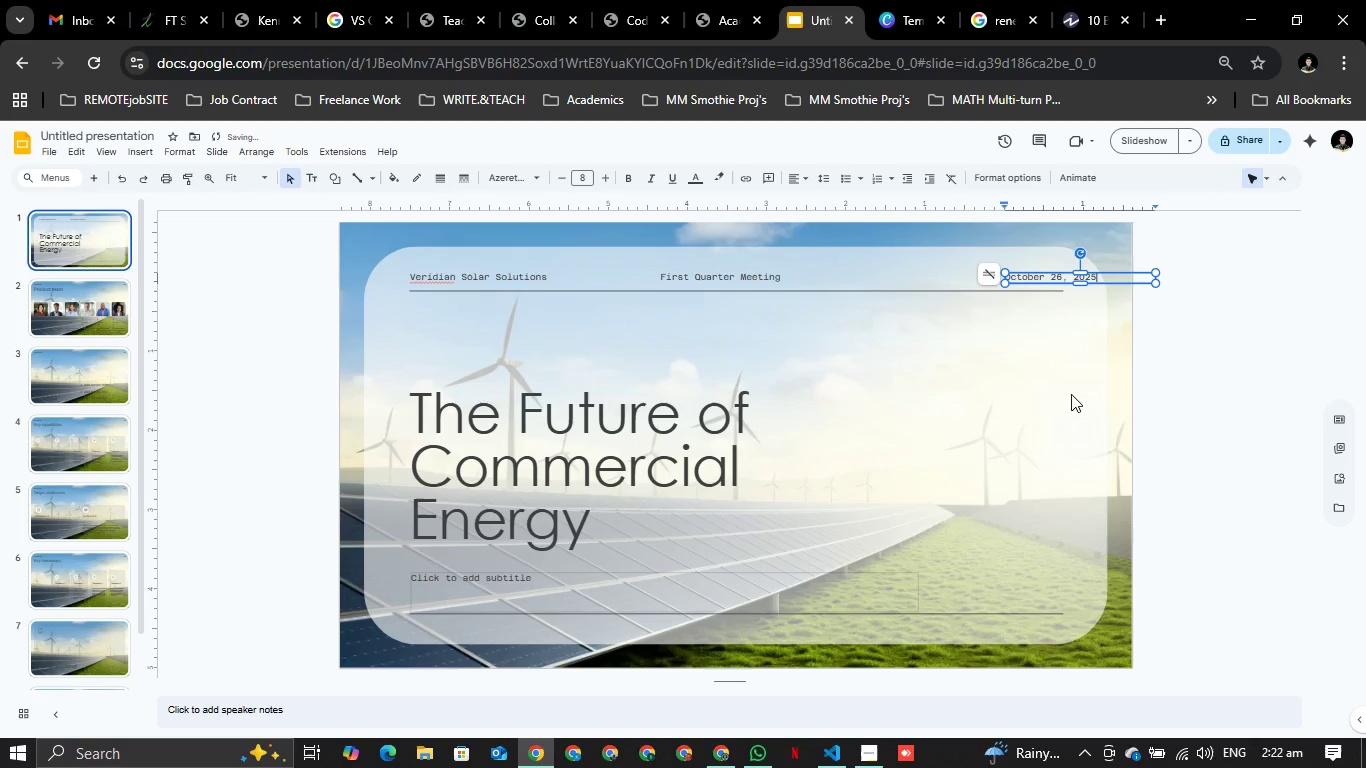 
left_click_drag(start_coordinate=[1011, 402], to_coordinate=[1014, 395])
 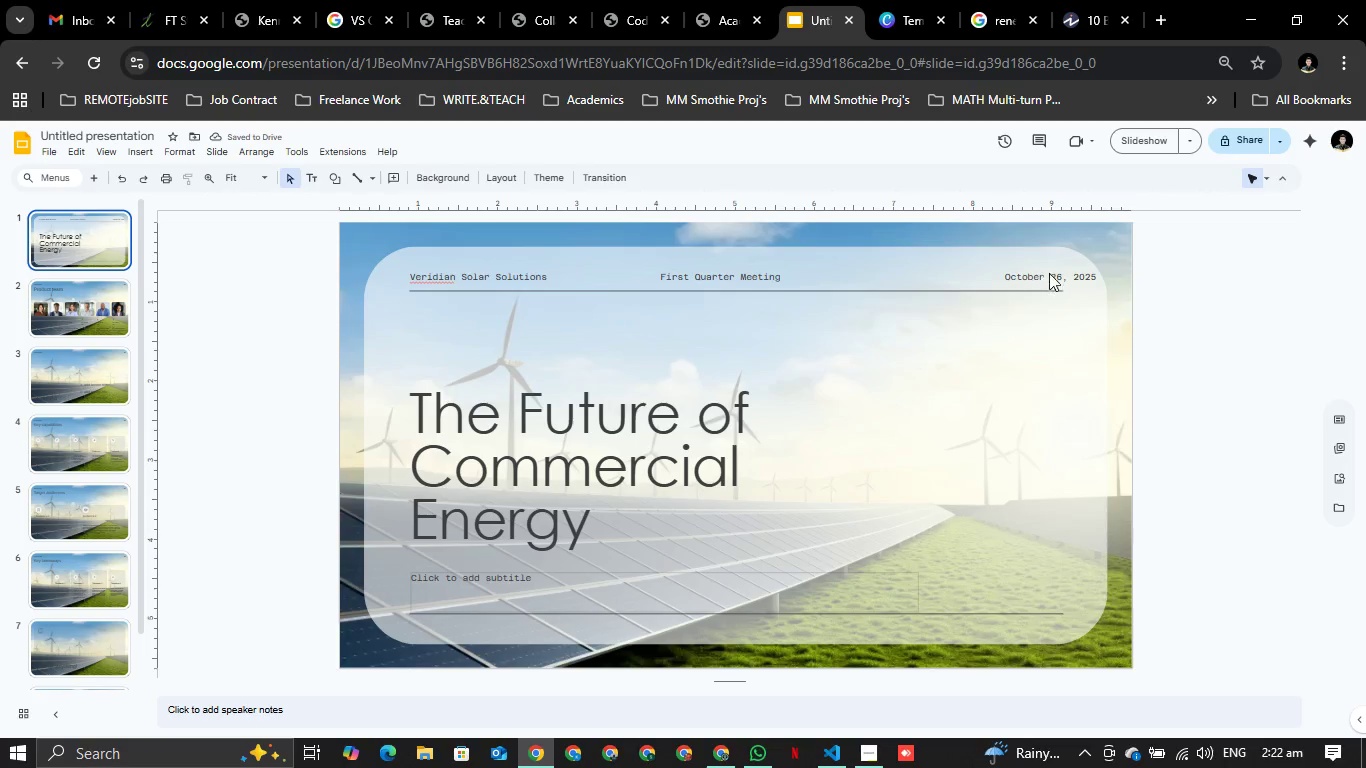 
left_click_drag(start_coordinate=[1050, 276], to_coordinate=[1026, 279])
 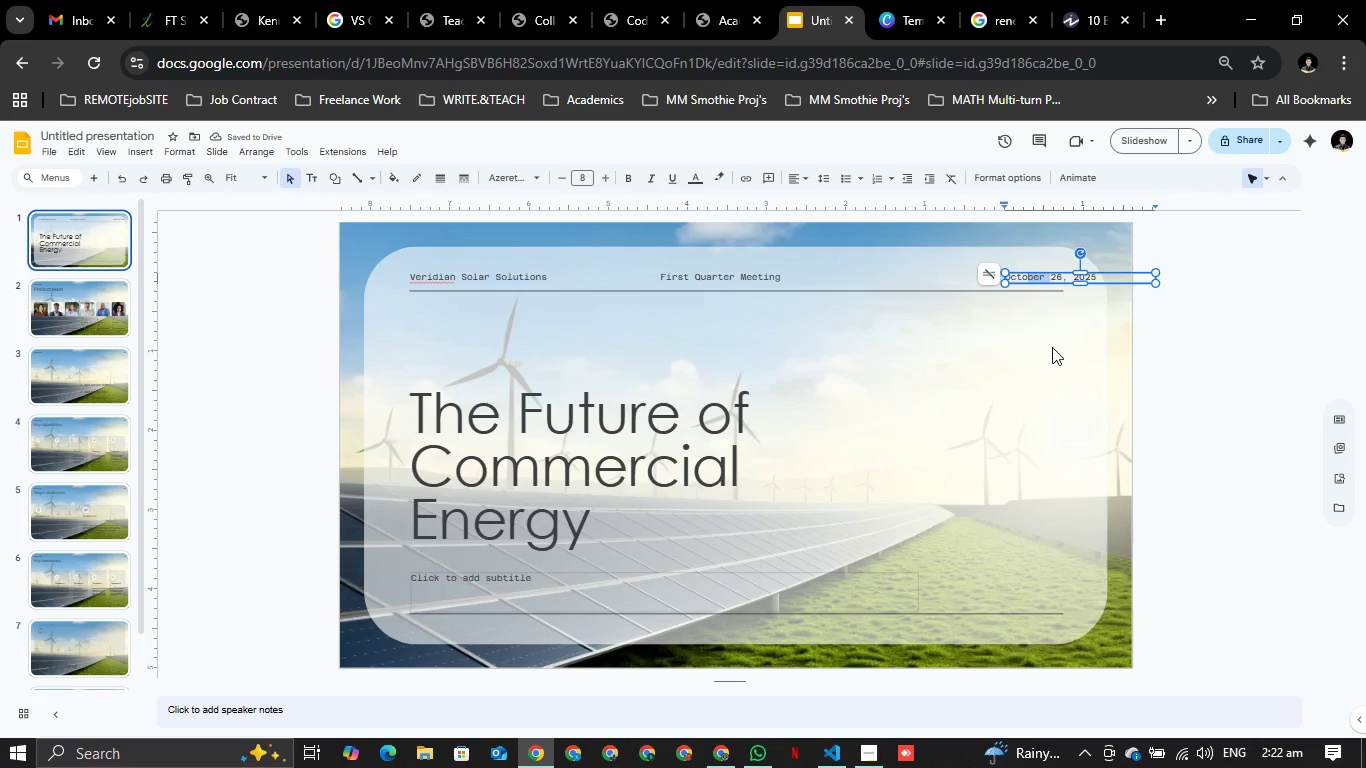 
left_click([1052, 347])
 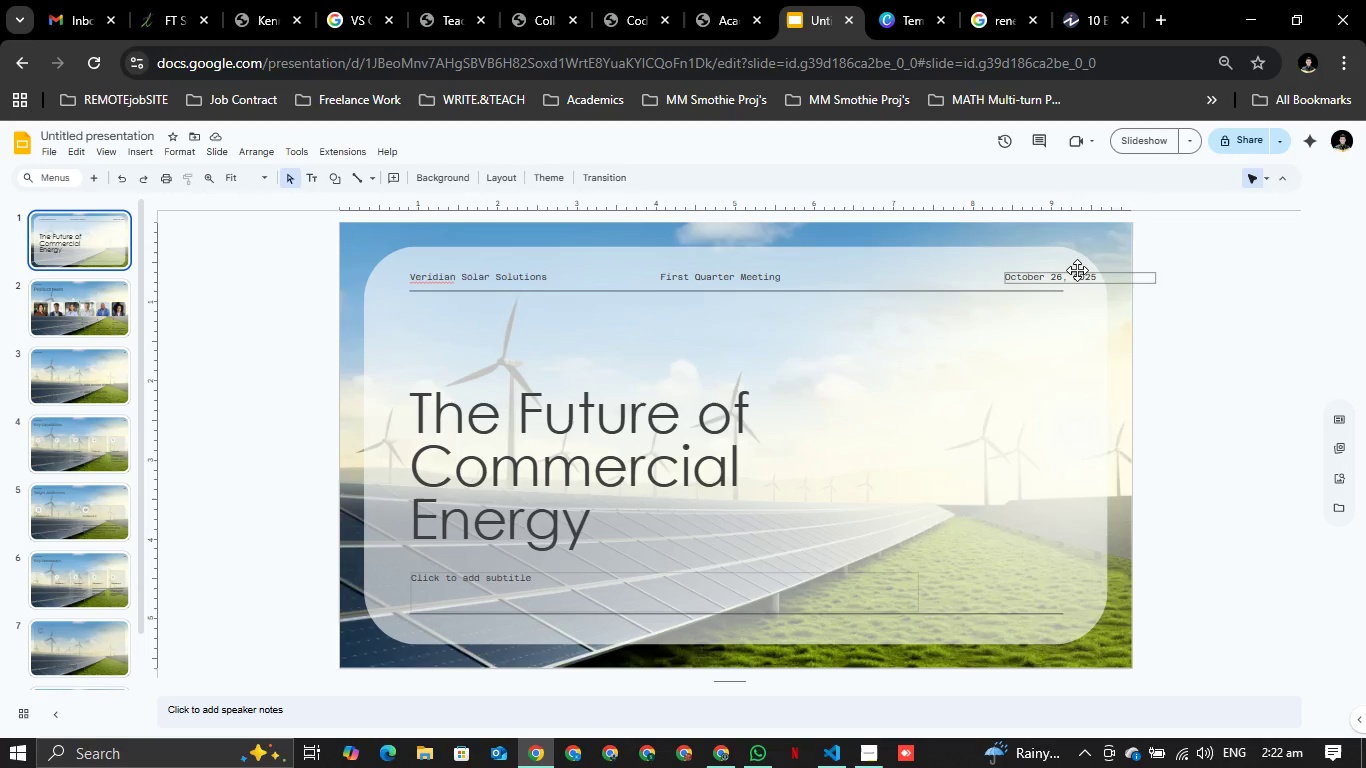 
left_click_drag(start_coordinate=[1077, 271], to_coordinate=[998, 267])
 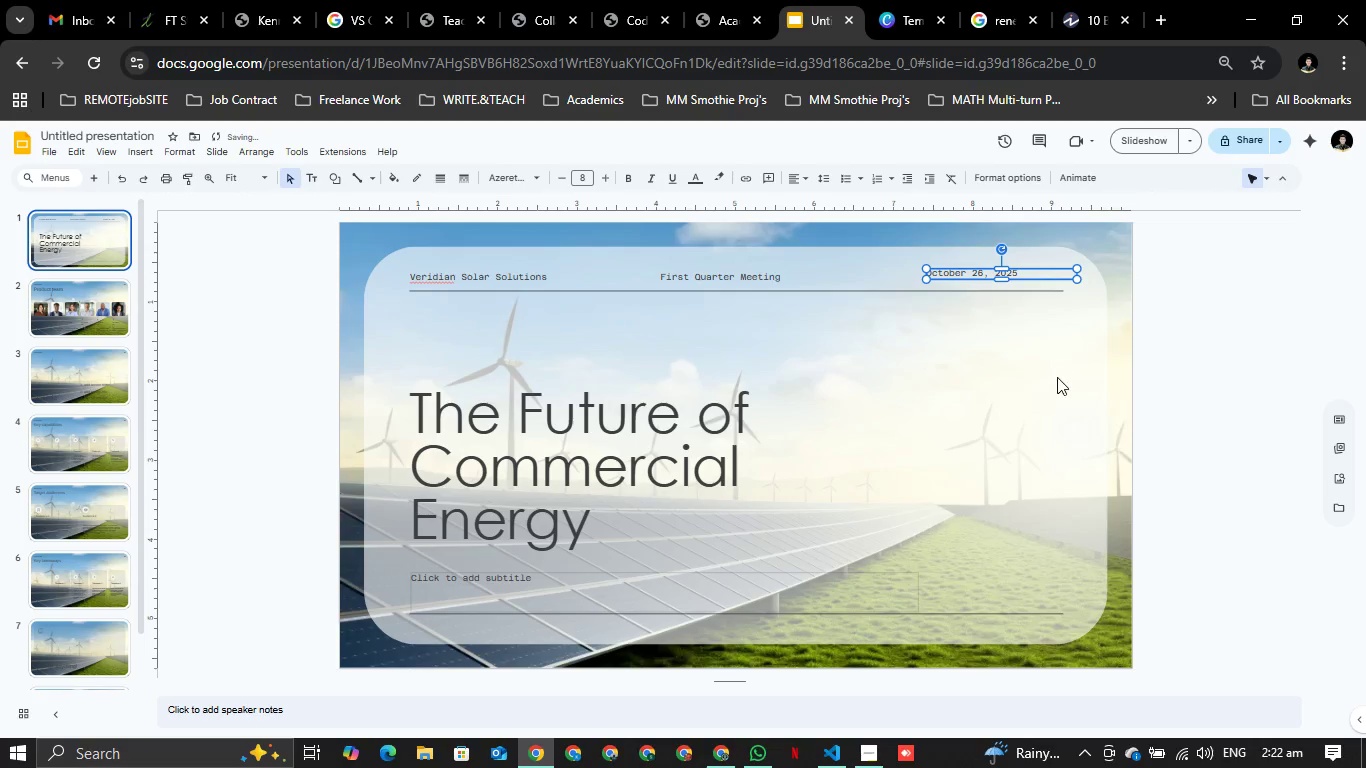 
left_click([1057, 377])
 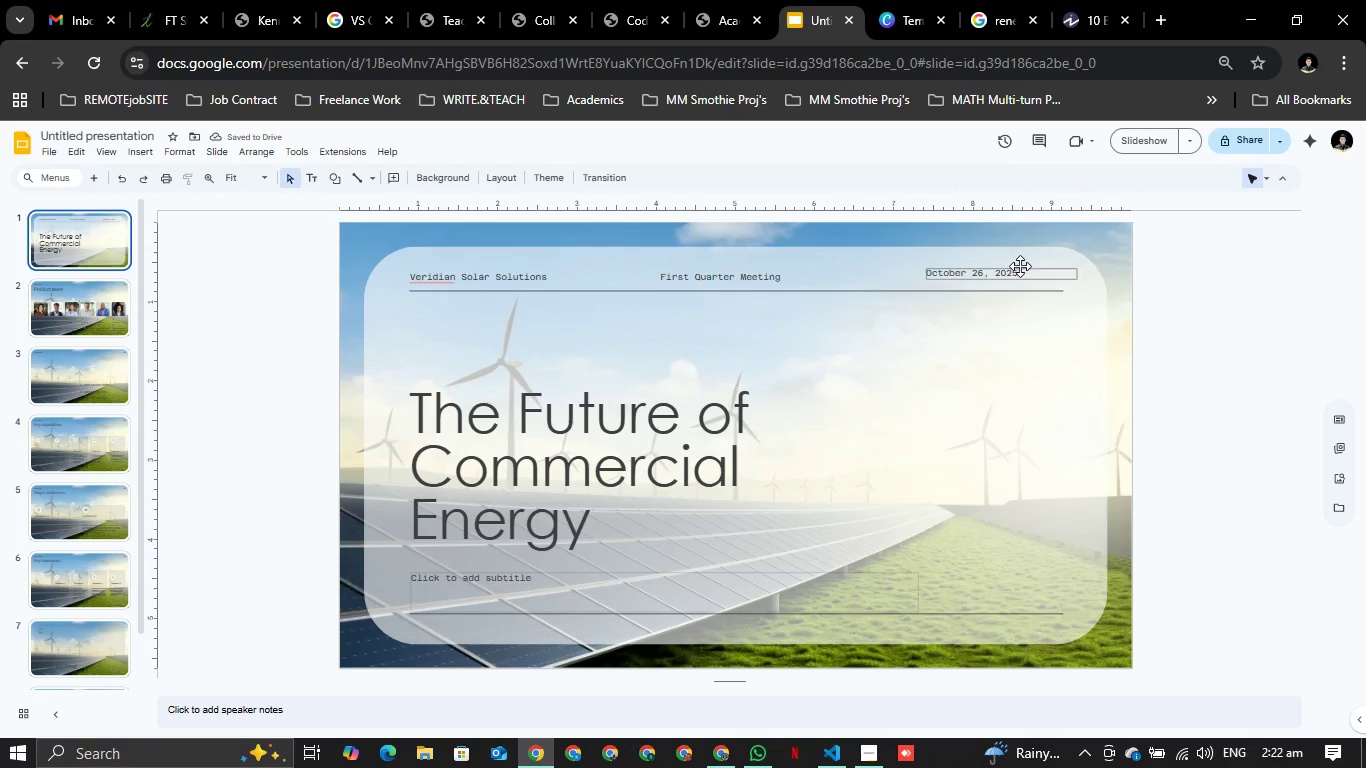 
left_click_drag(start_coordinate=[1027, 270], to_coordinate=[1053, 270])
 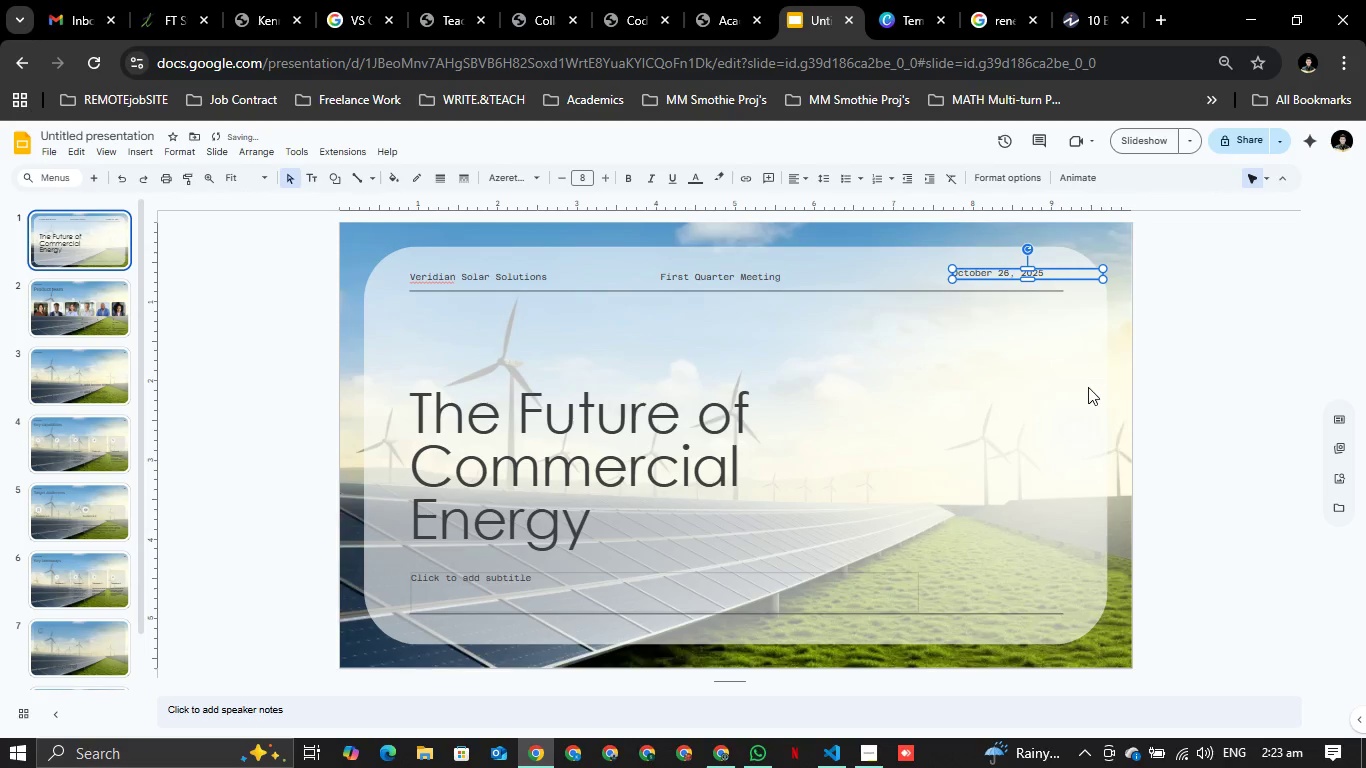 
left_click([1089, 388])
 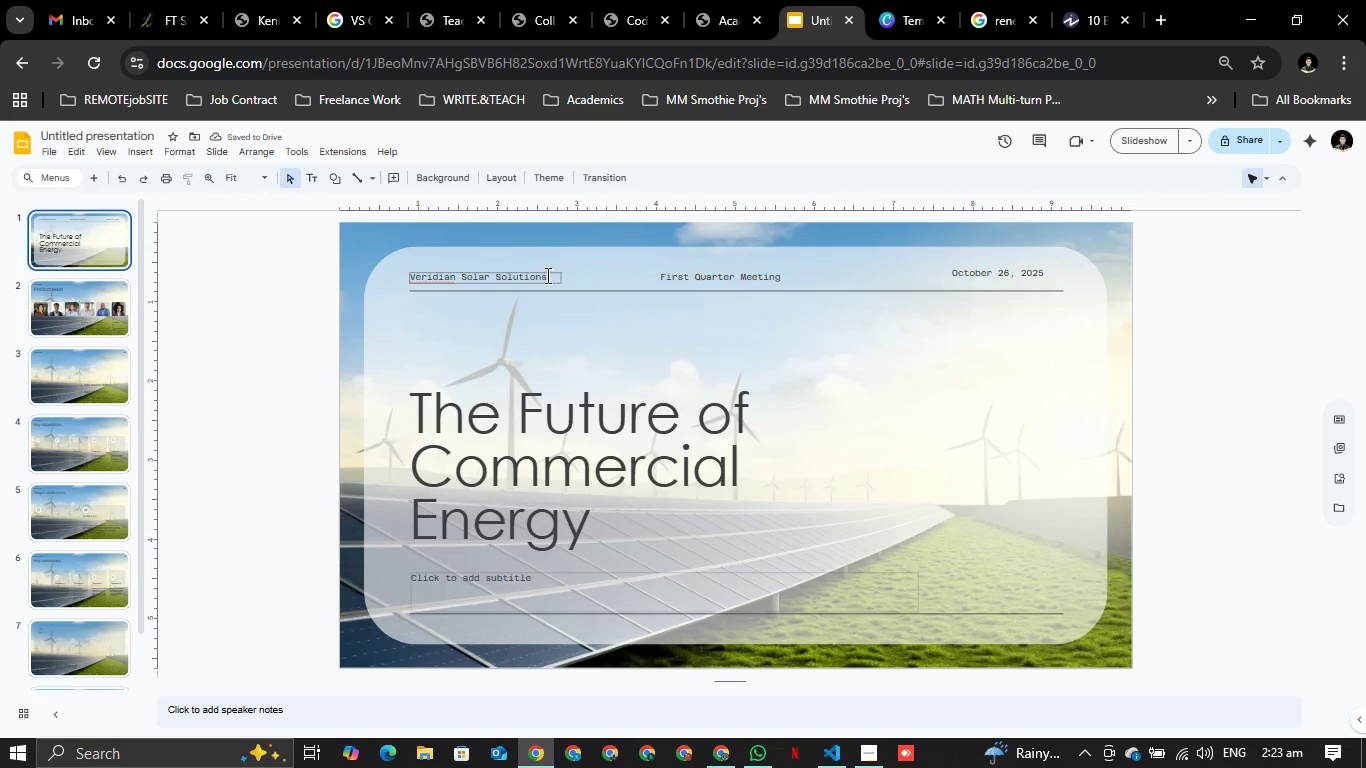 
left_click([539, 279])
 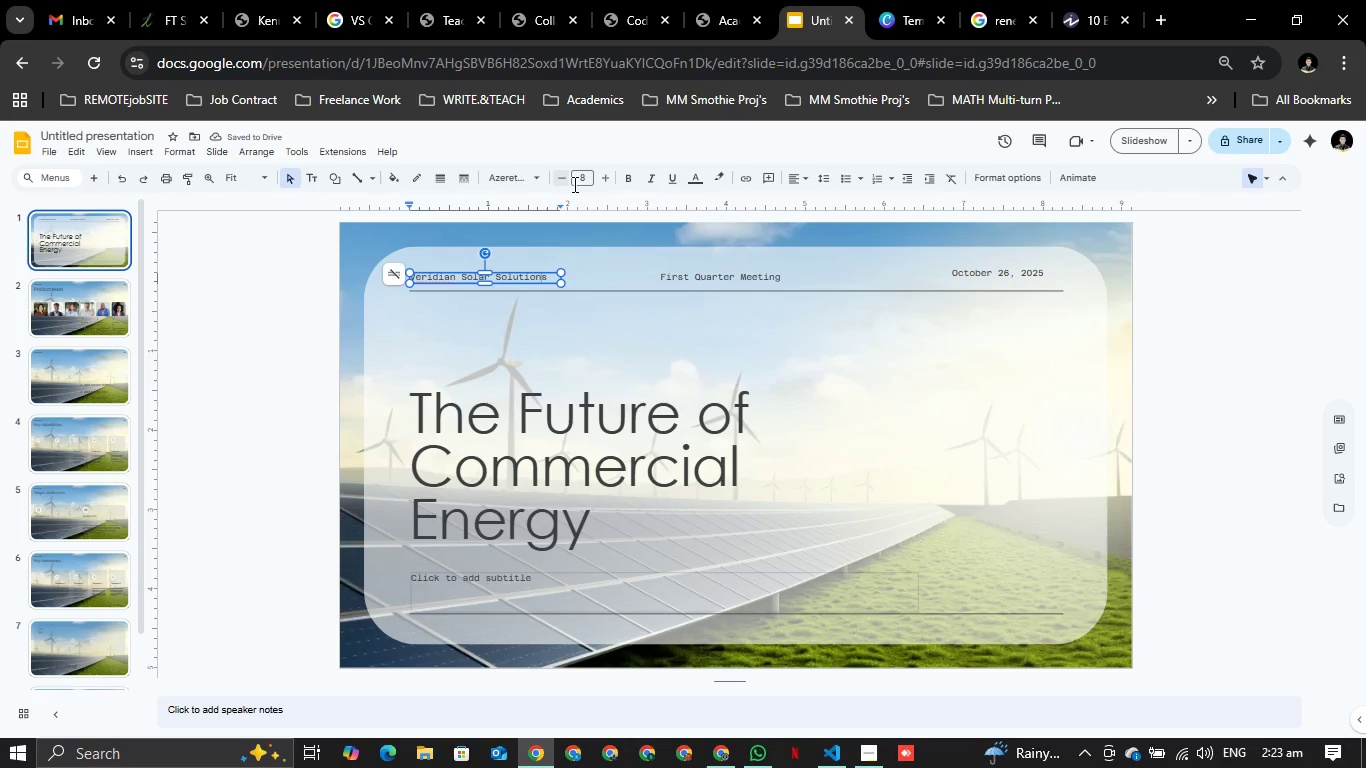 
left_click([605, 186])
 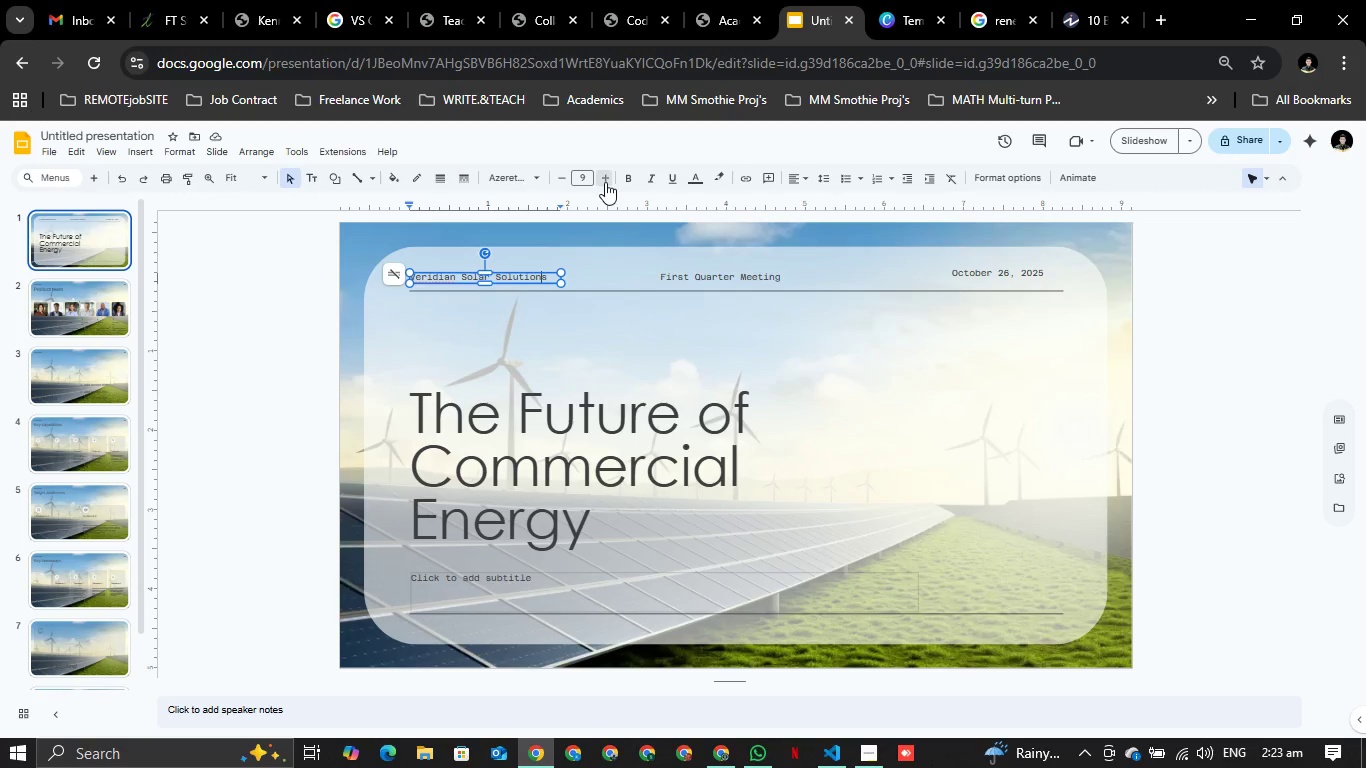 
left_click([605, 182])
 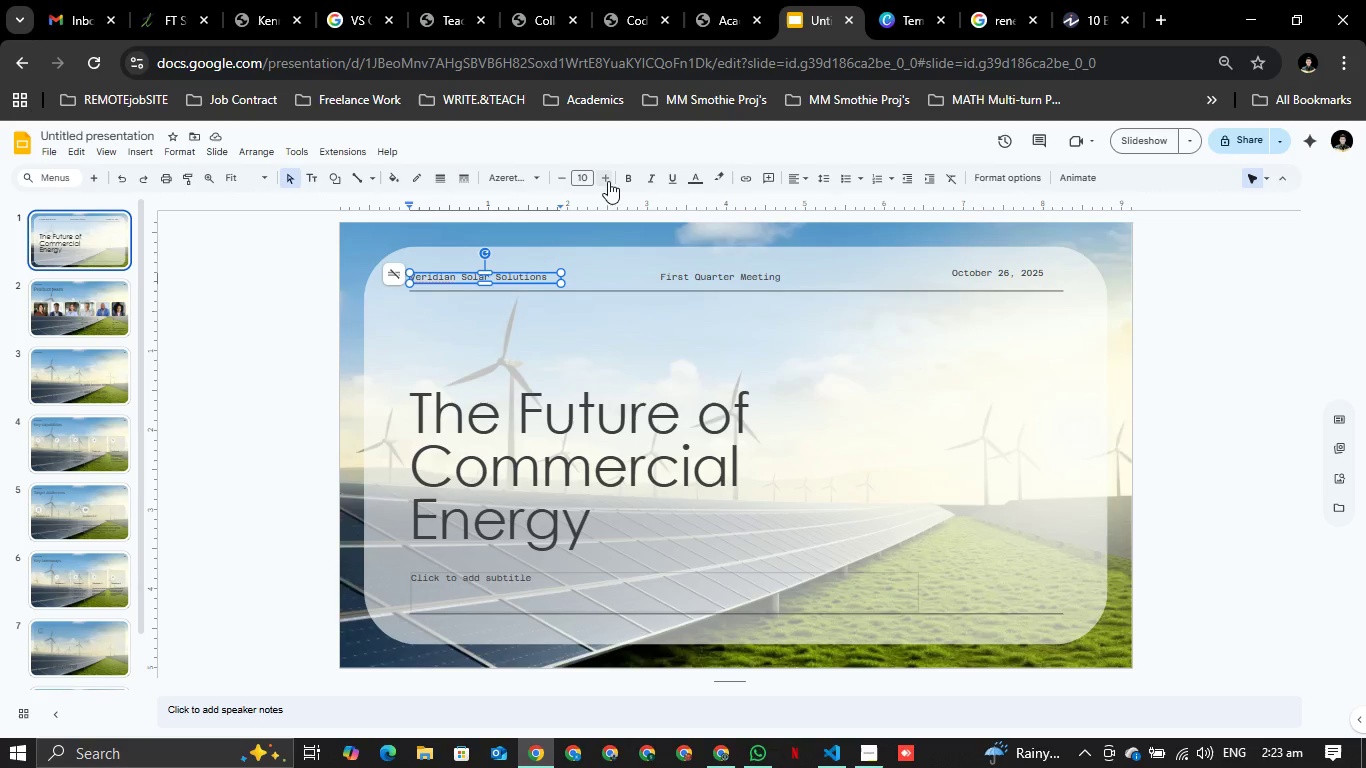 
left_click([608, 181])
 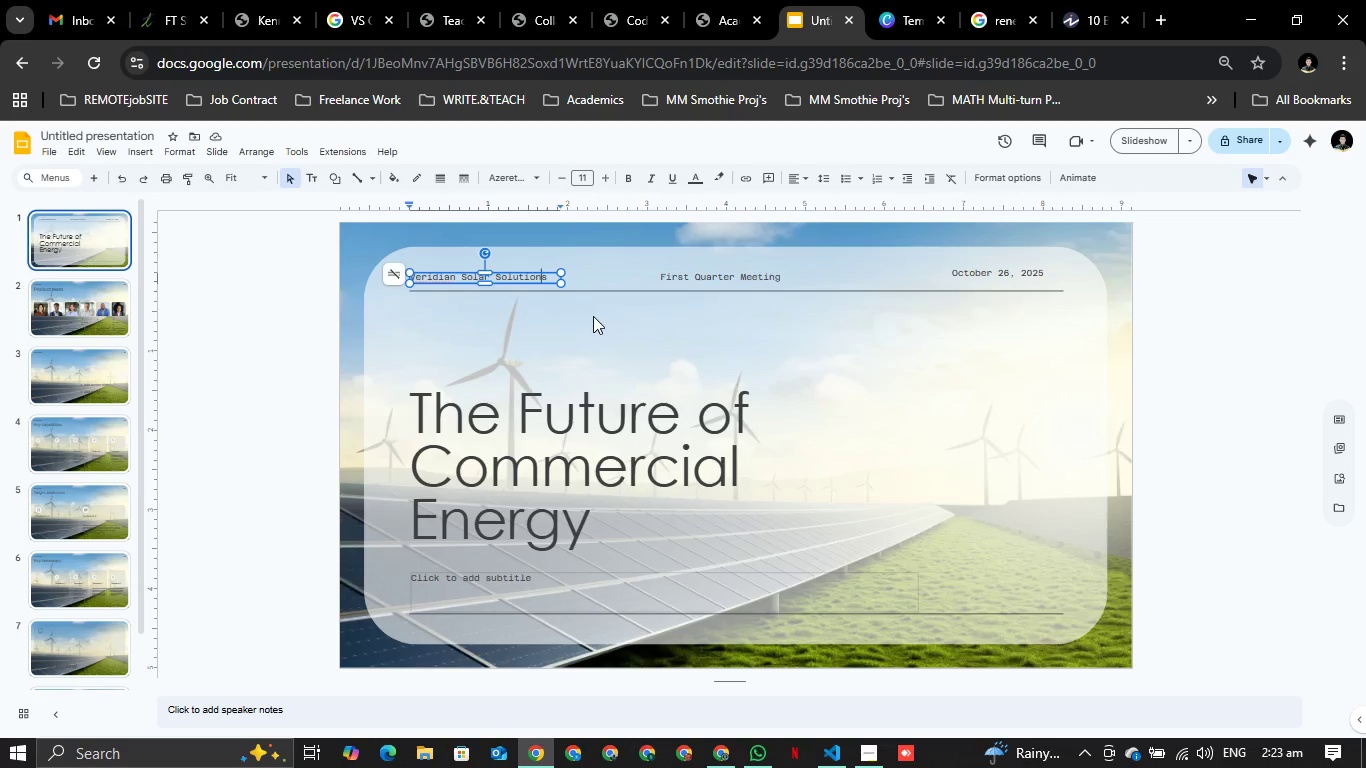 
key(Control+A)
 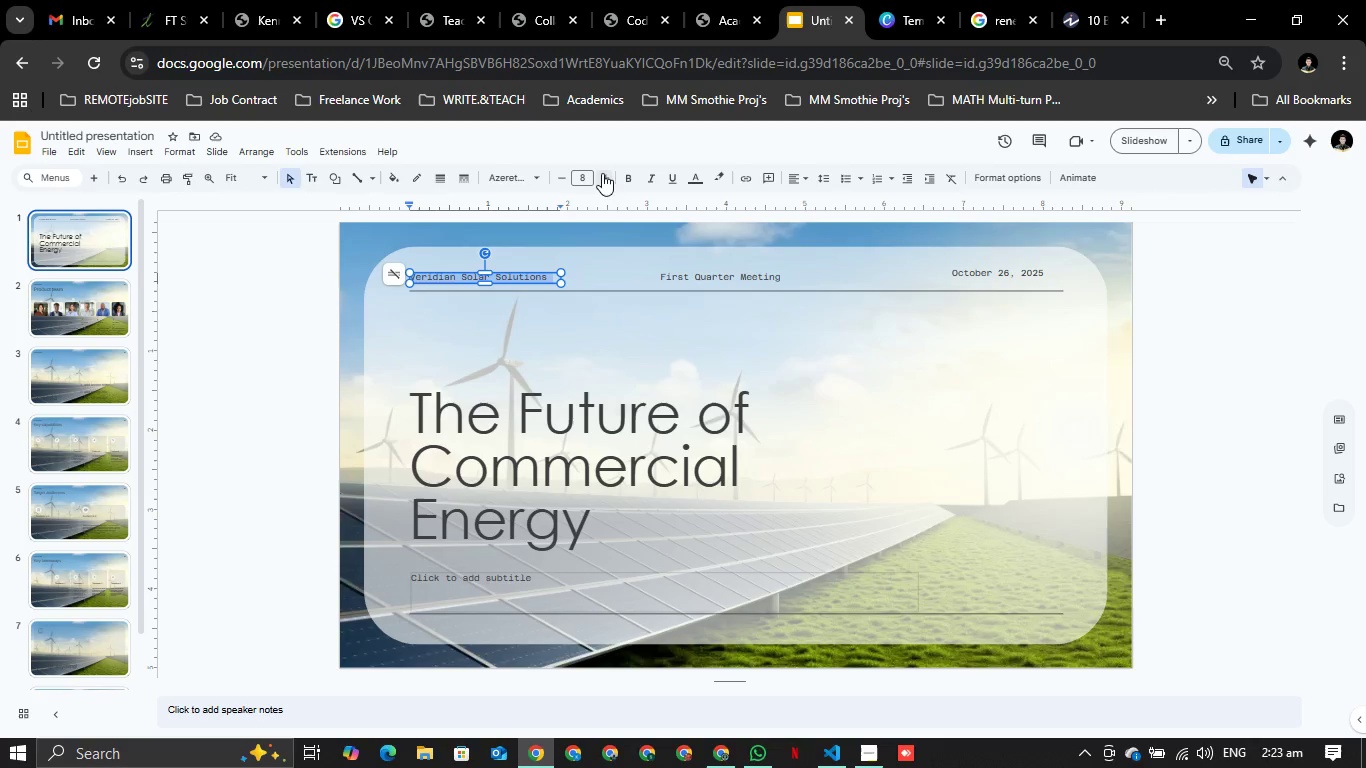 
left_click([606, 176])
 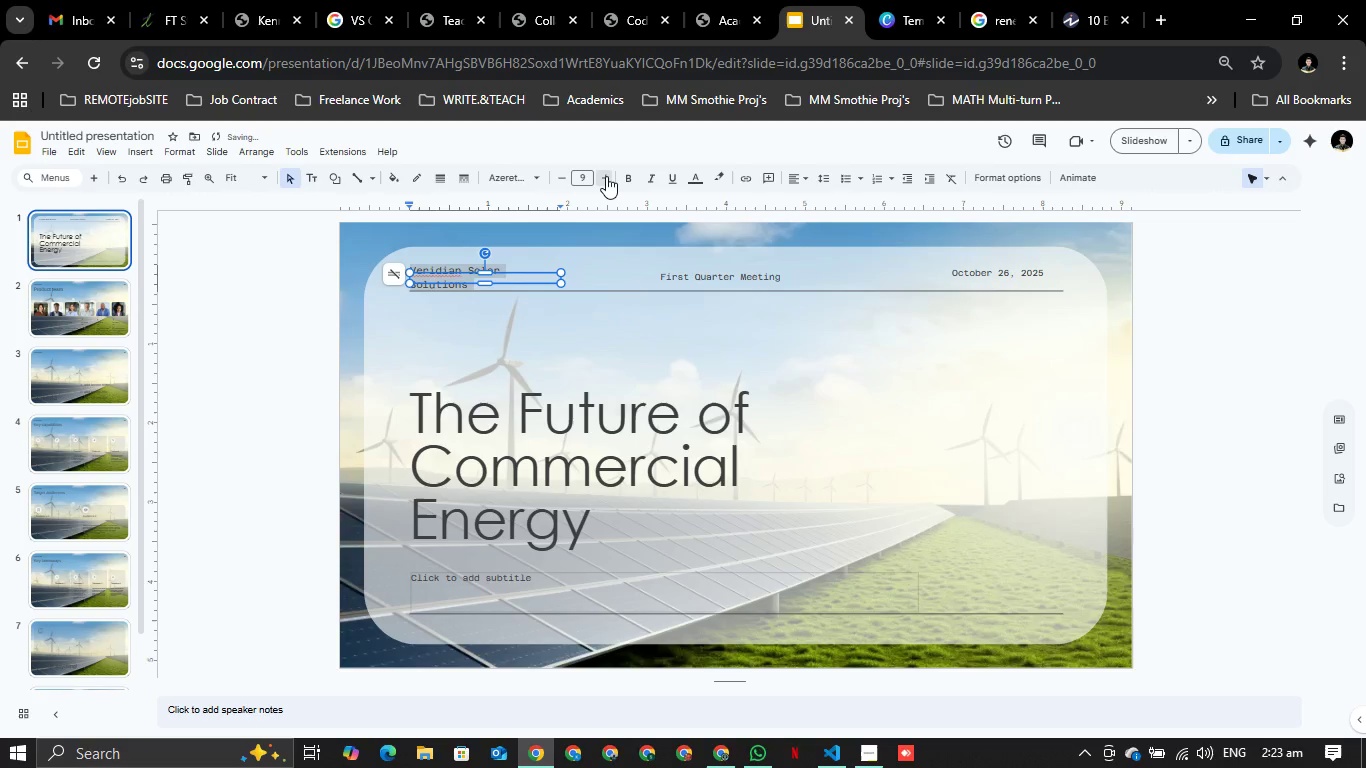 
left_click([606, 176])
 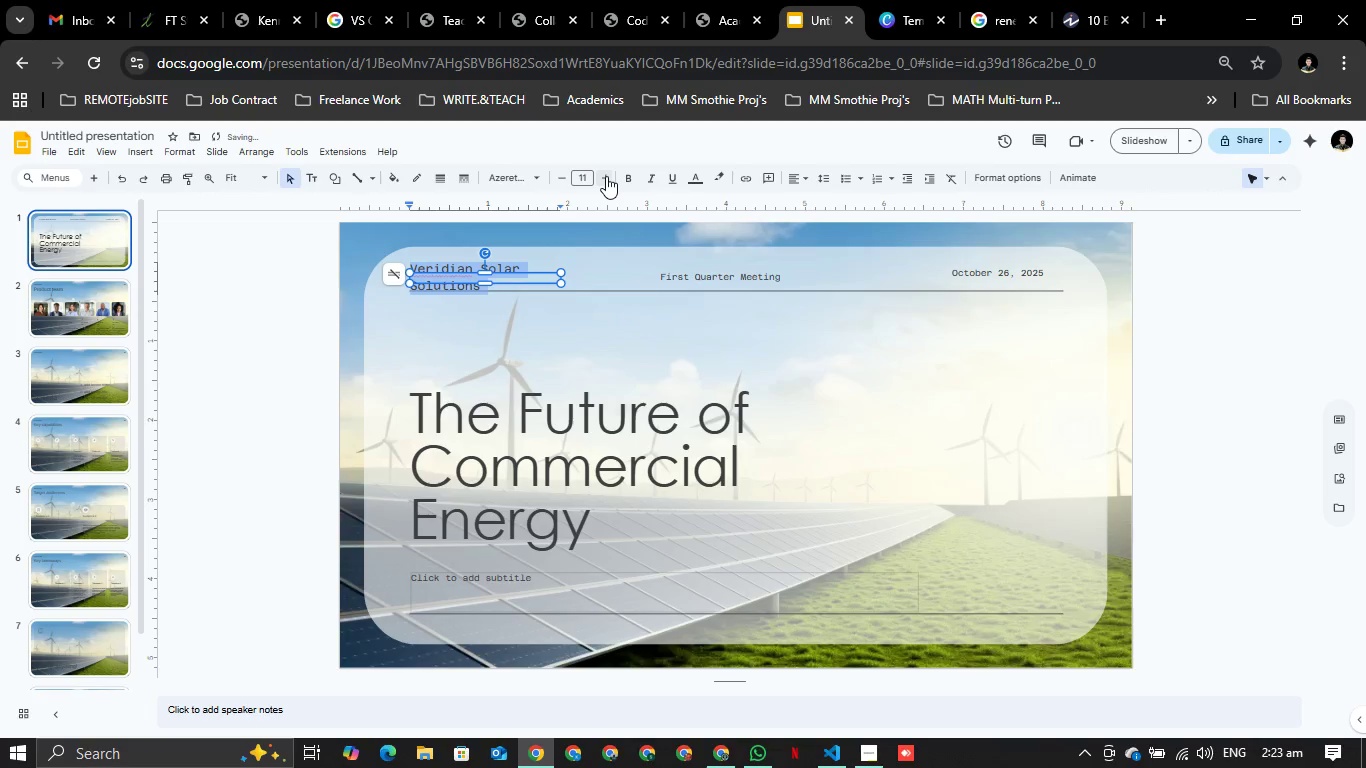 
double_click([606, 176])
 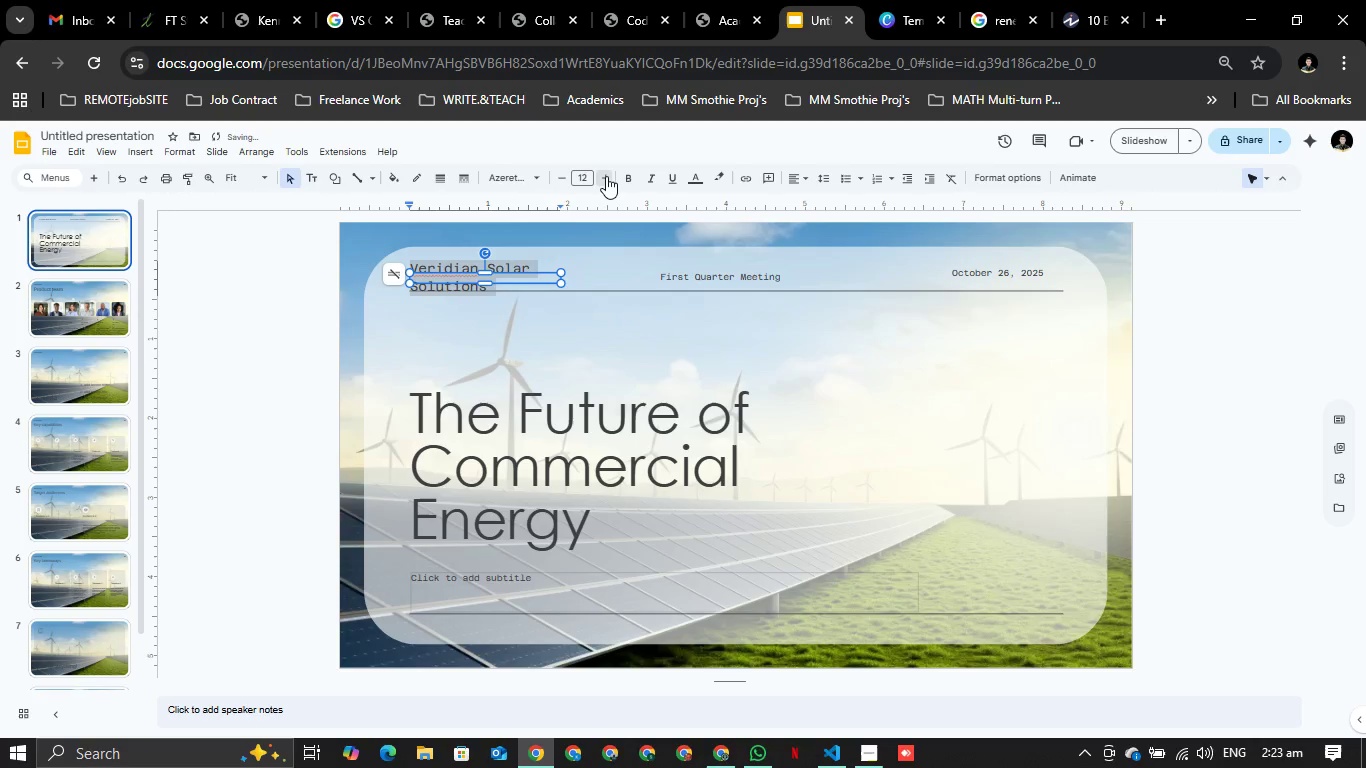 
triple_click([606, 176])
 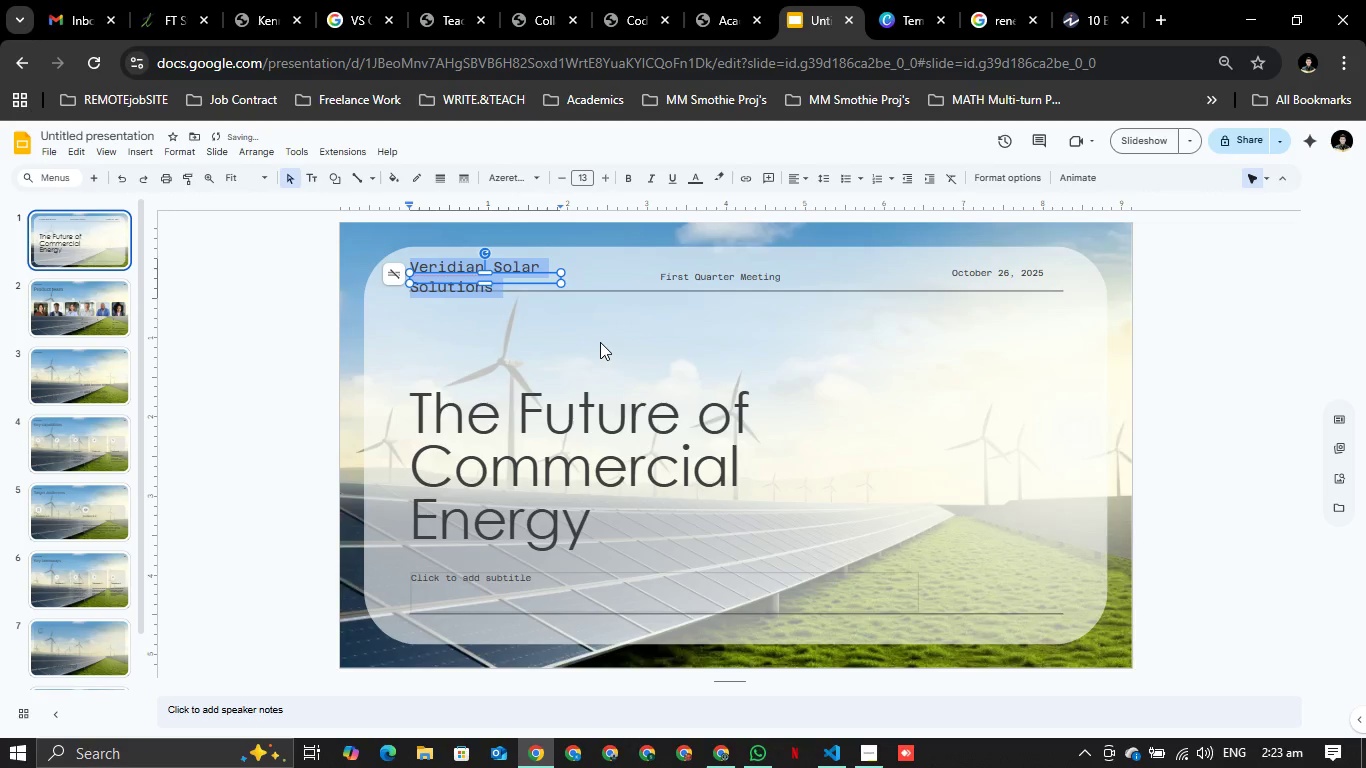 
left_click([600, 342])
 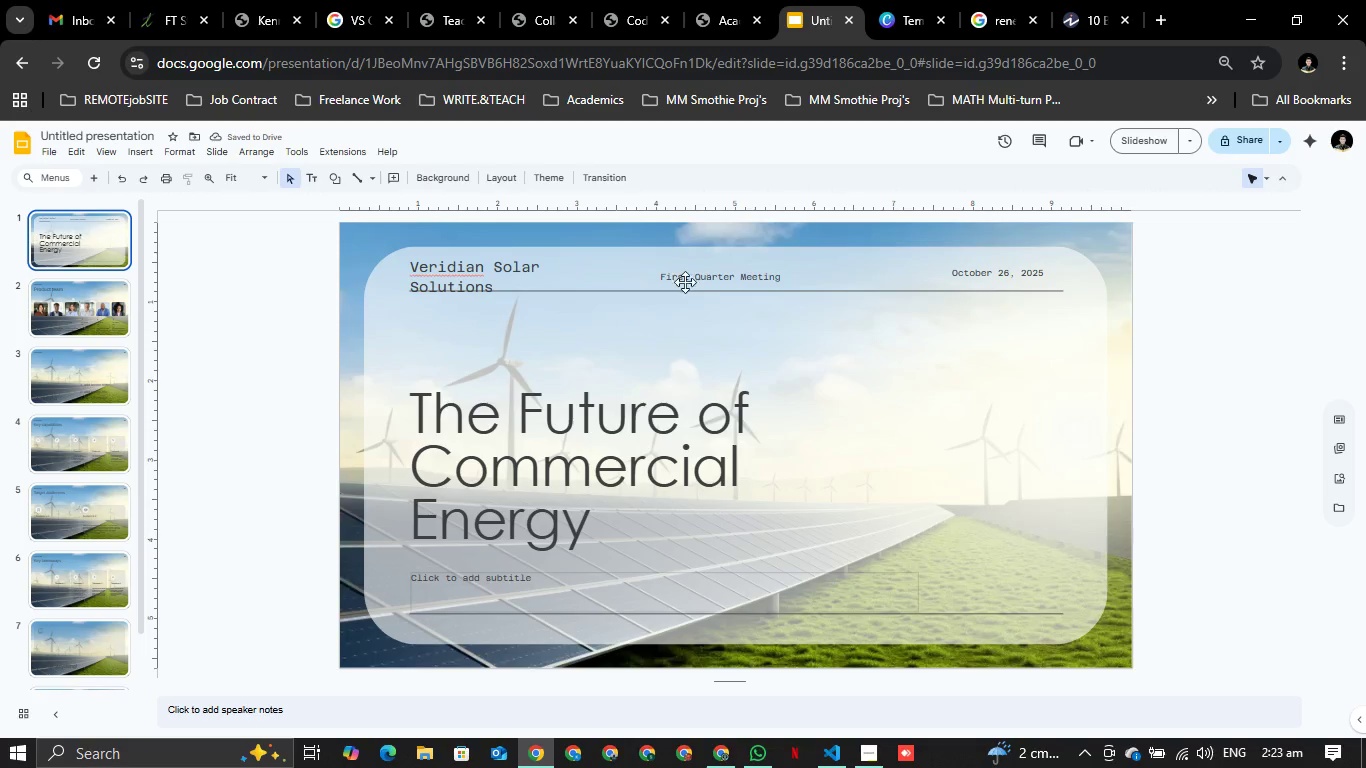 
left_click_drag(start_coordinate=[718, 287], to_coordinate=[759, 284])
 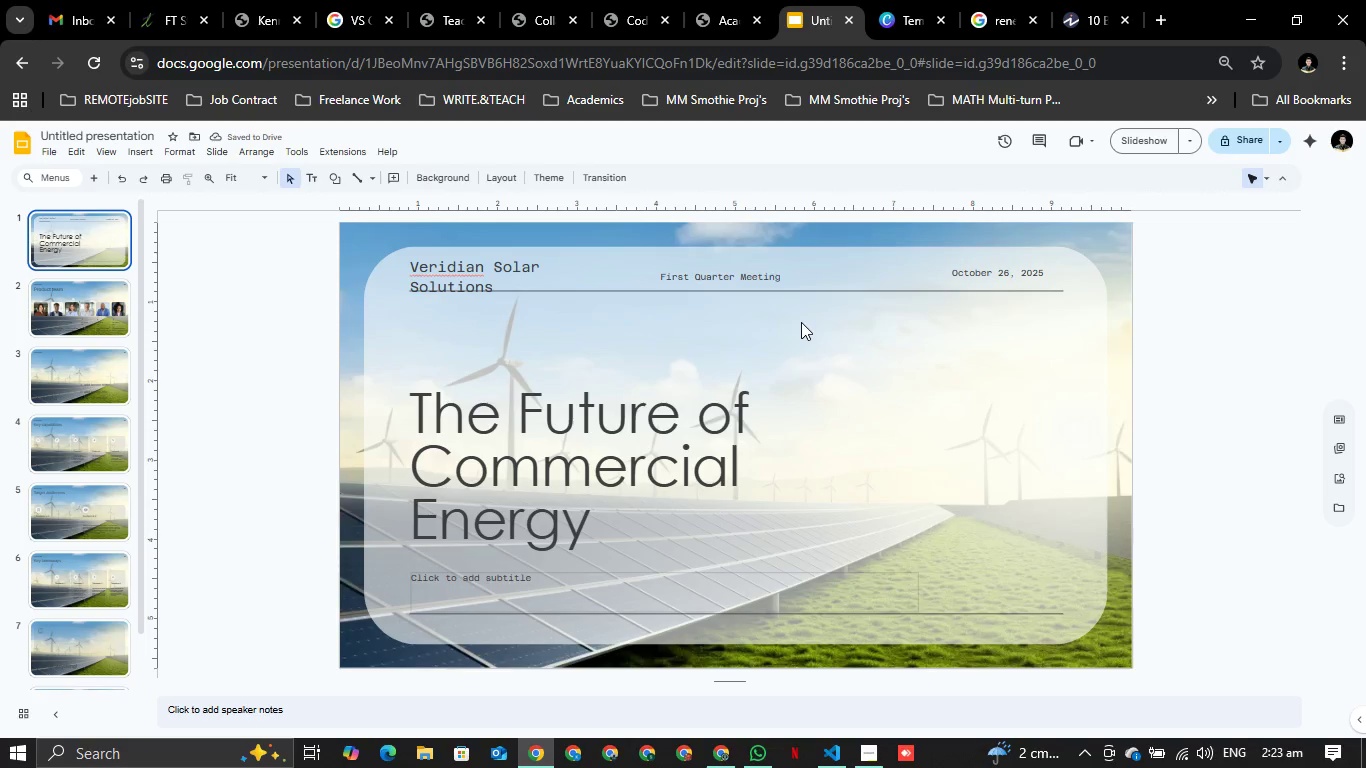 
left_click([801, 322])
 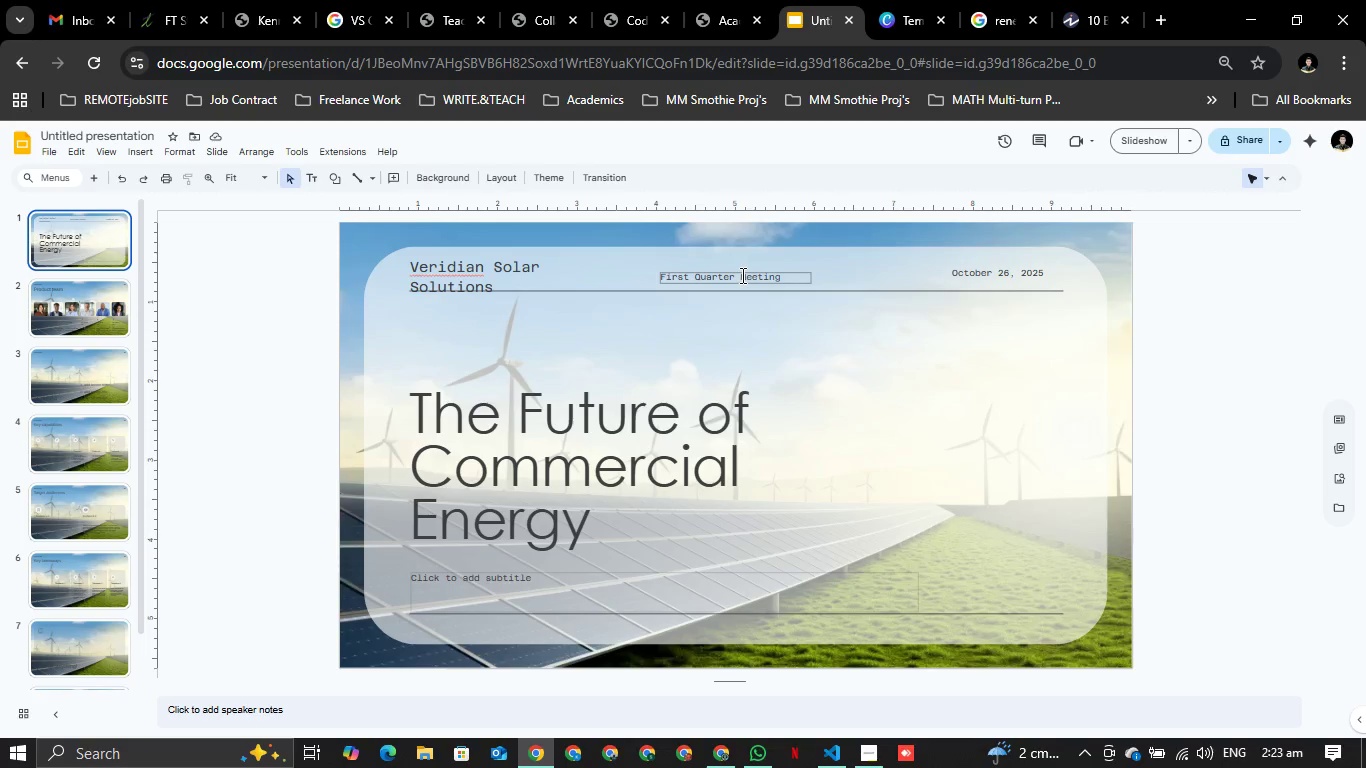 
left_click_drag(start_coordinate=[742, 275], to_coordinate=[756, 275])
 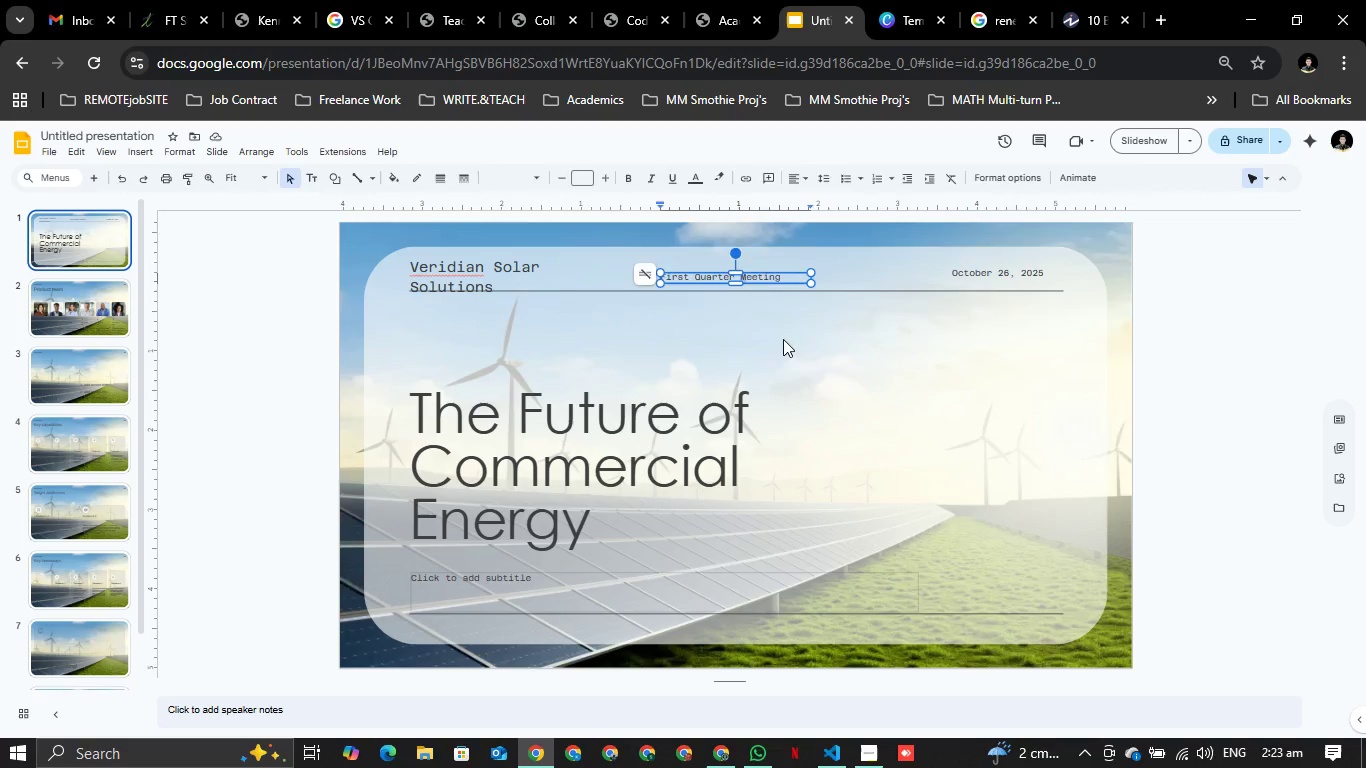 
left_click([783, 339])
 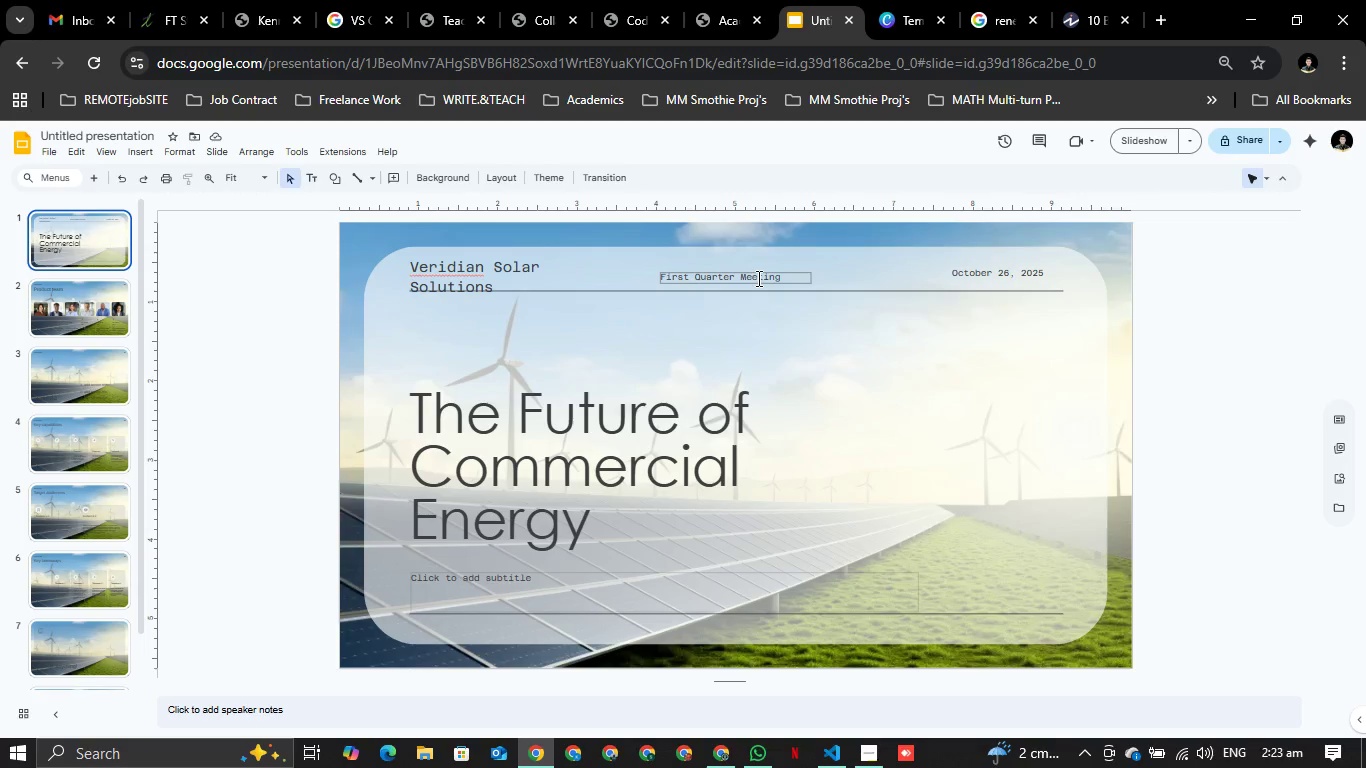 
left_click([757, 278])
 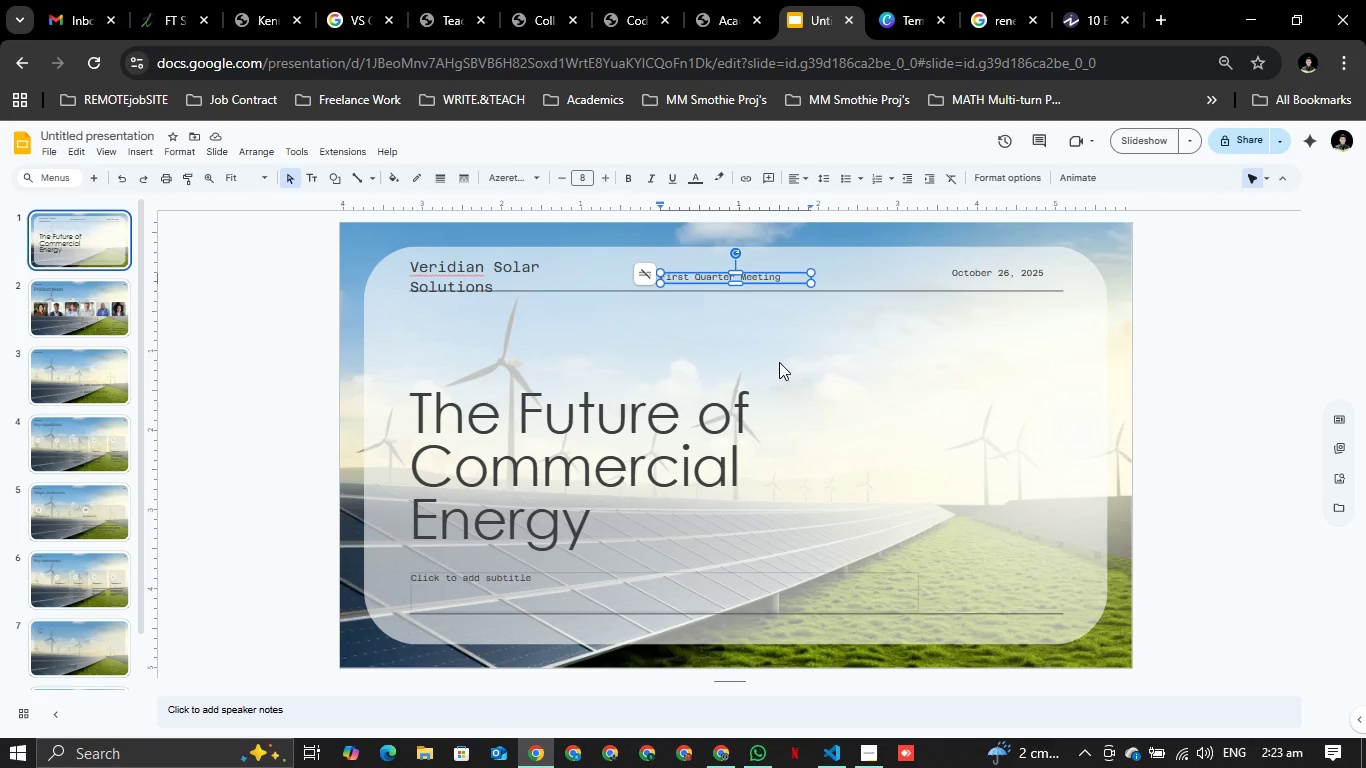 
left_click([779, 362])
 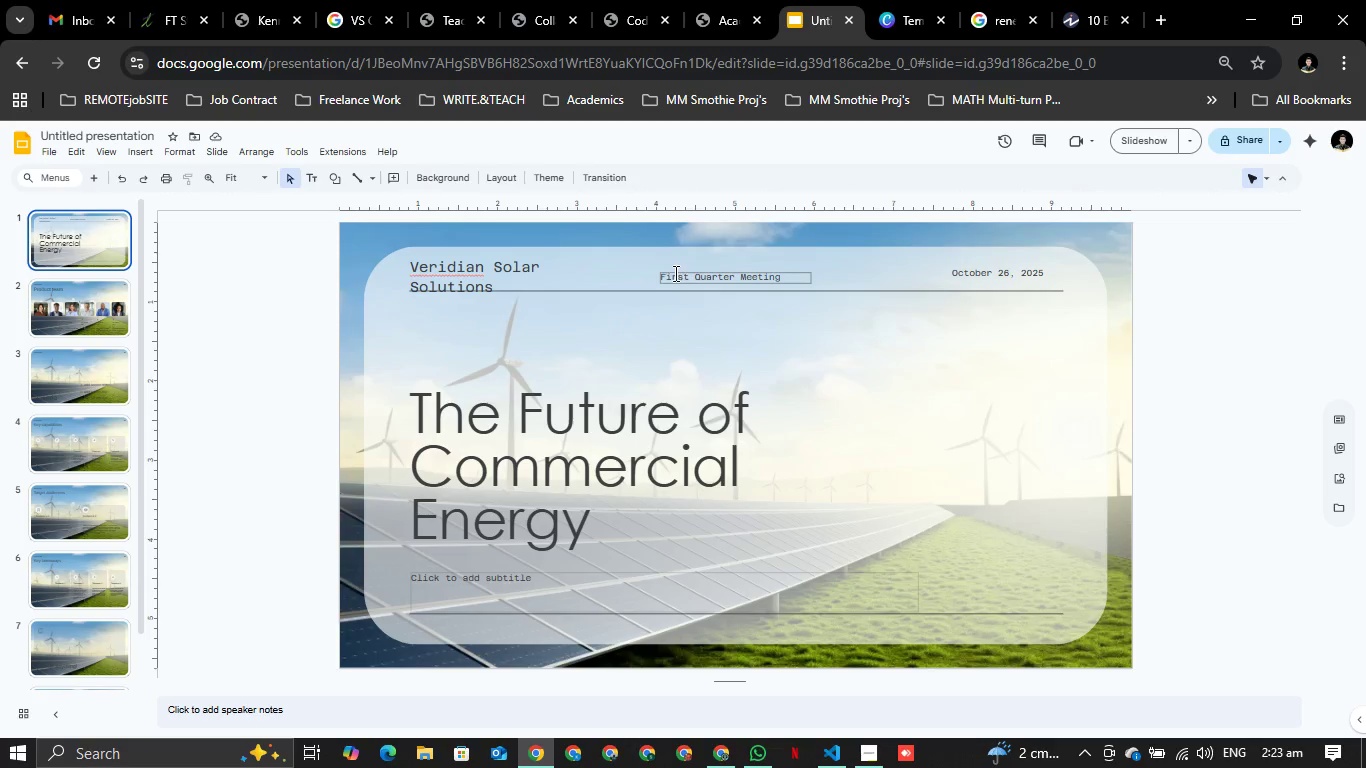 
left_click_drag(start_coordinate=[695, 271], to_coordinate=[808, 278])
 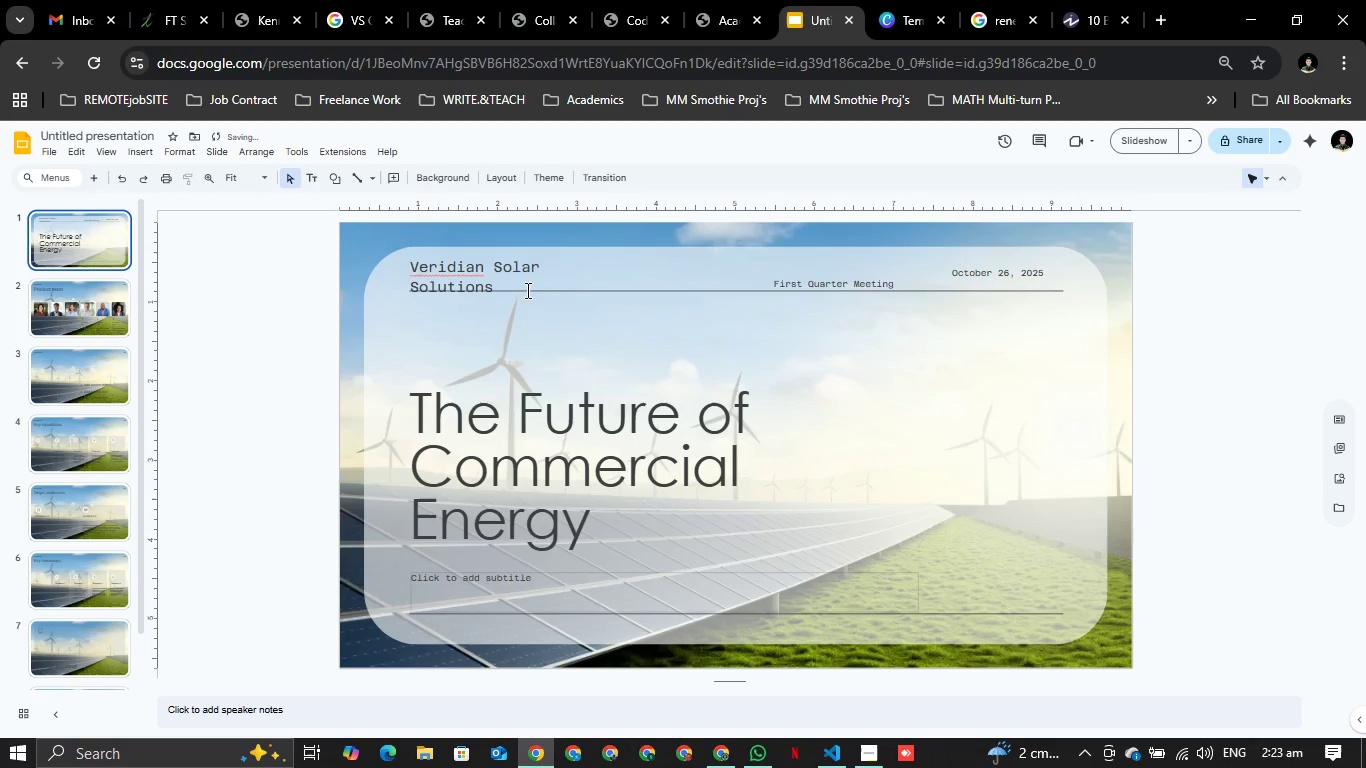 
left_click([510, 272])
 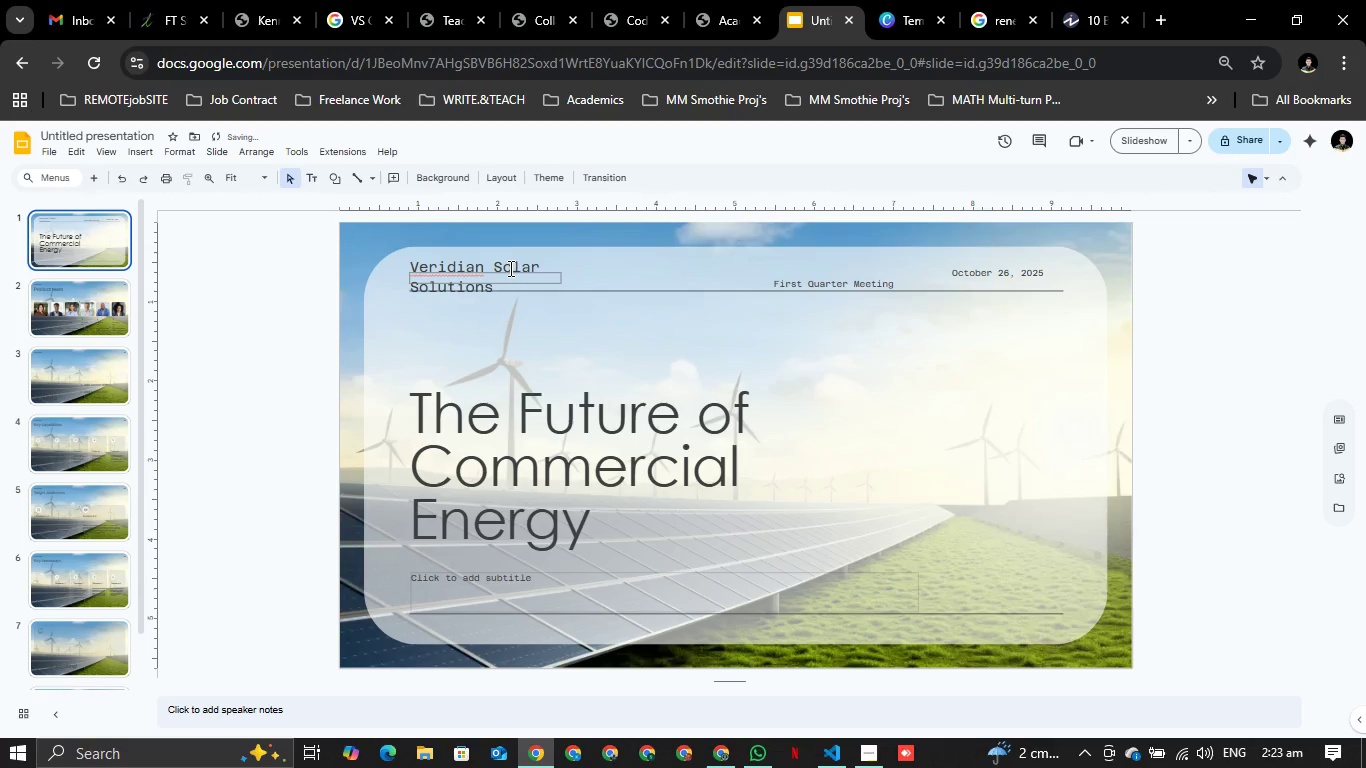 
mouse_move([529, 263])
 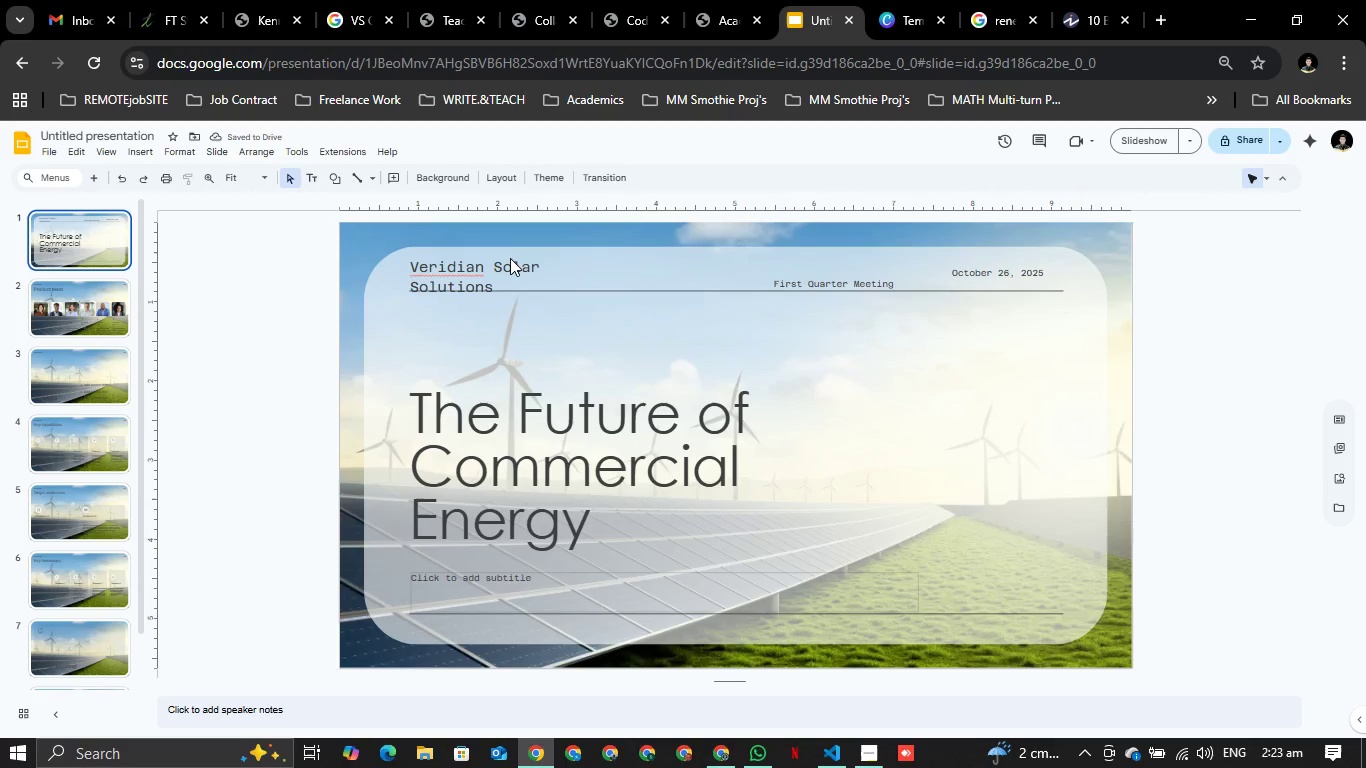 
double_click([510, 258])
 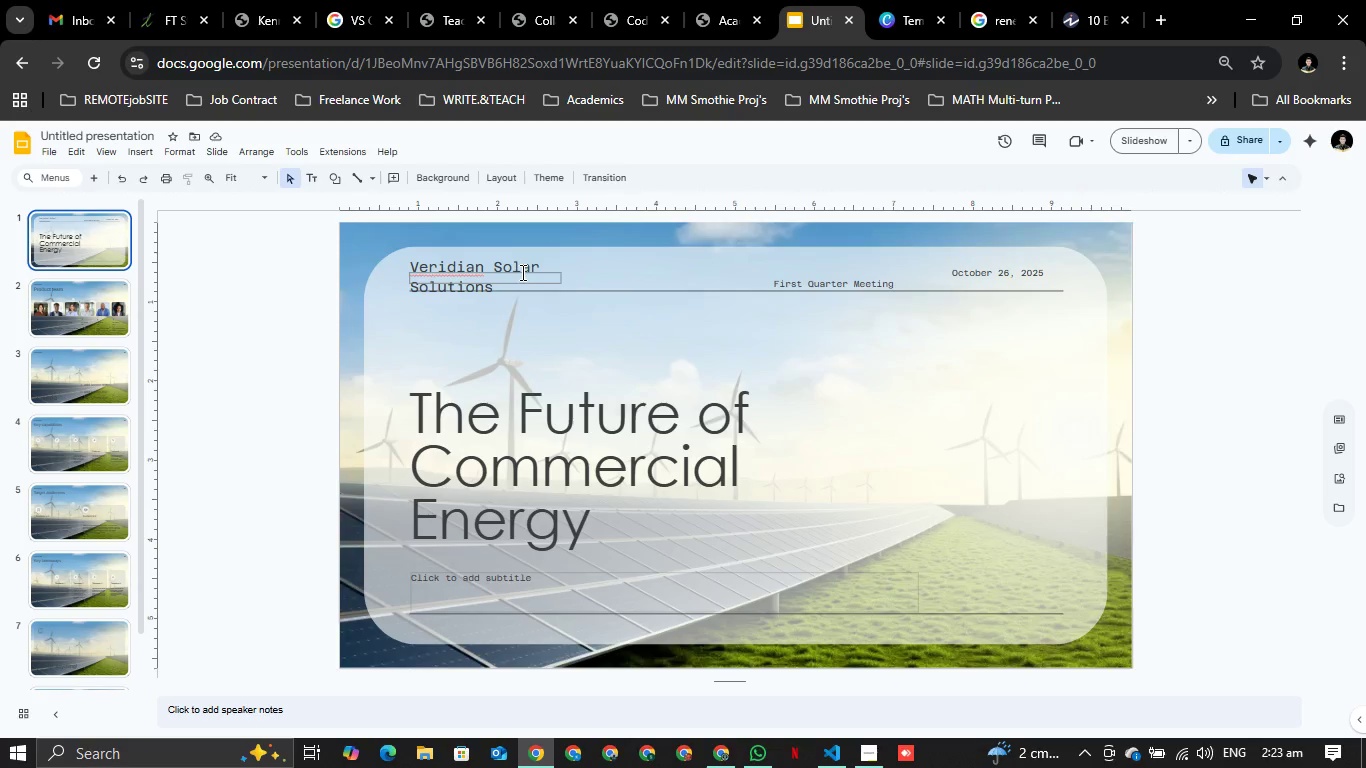 
double_click([521, 272])
 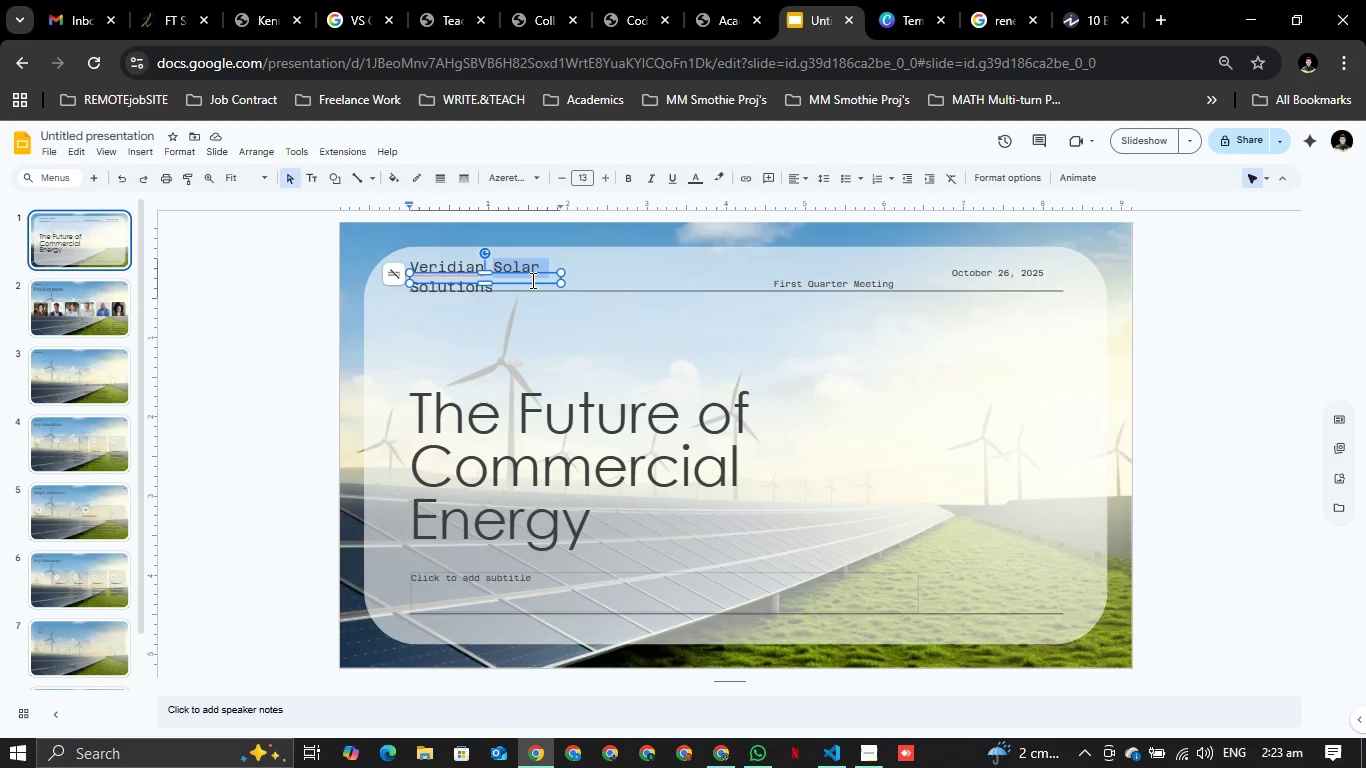 
left_click([531, 280])
 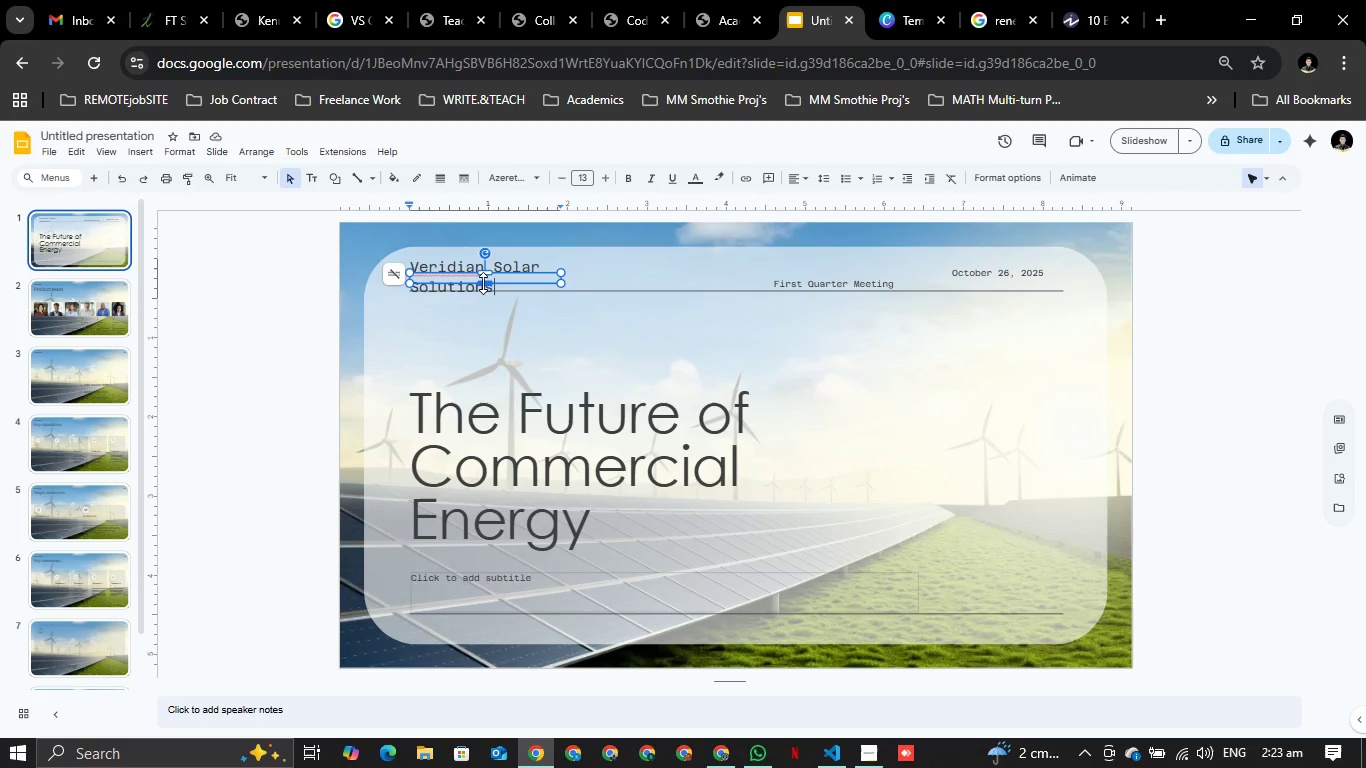 
left_click_drag(start_coordinate=[484, 283], to_coordinate=[487, 314])
 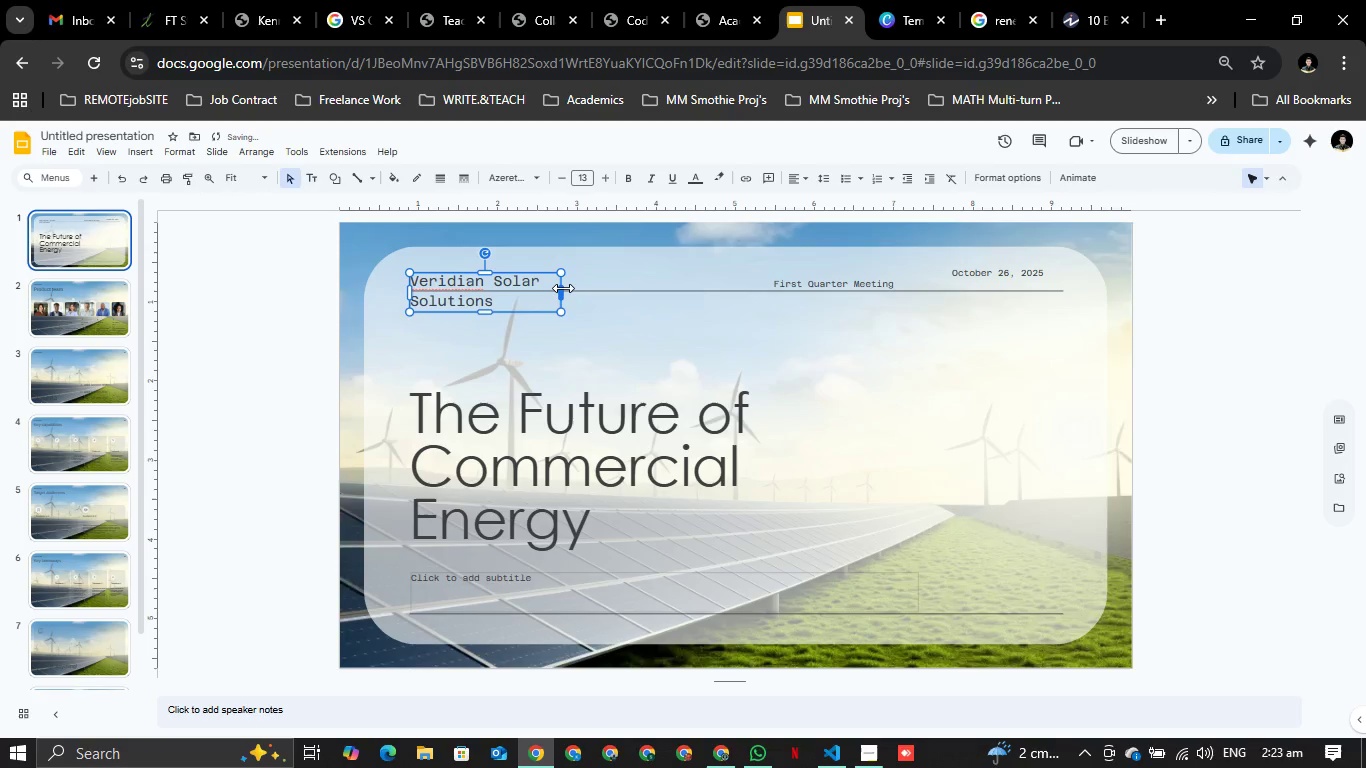 
left_click_drag(start_coordinate=[563, 288], to_coordinate=[656, 283])
 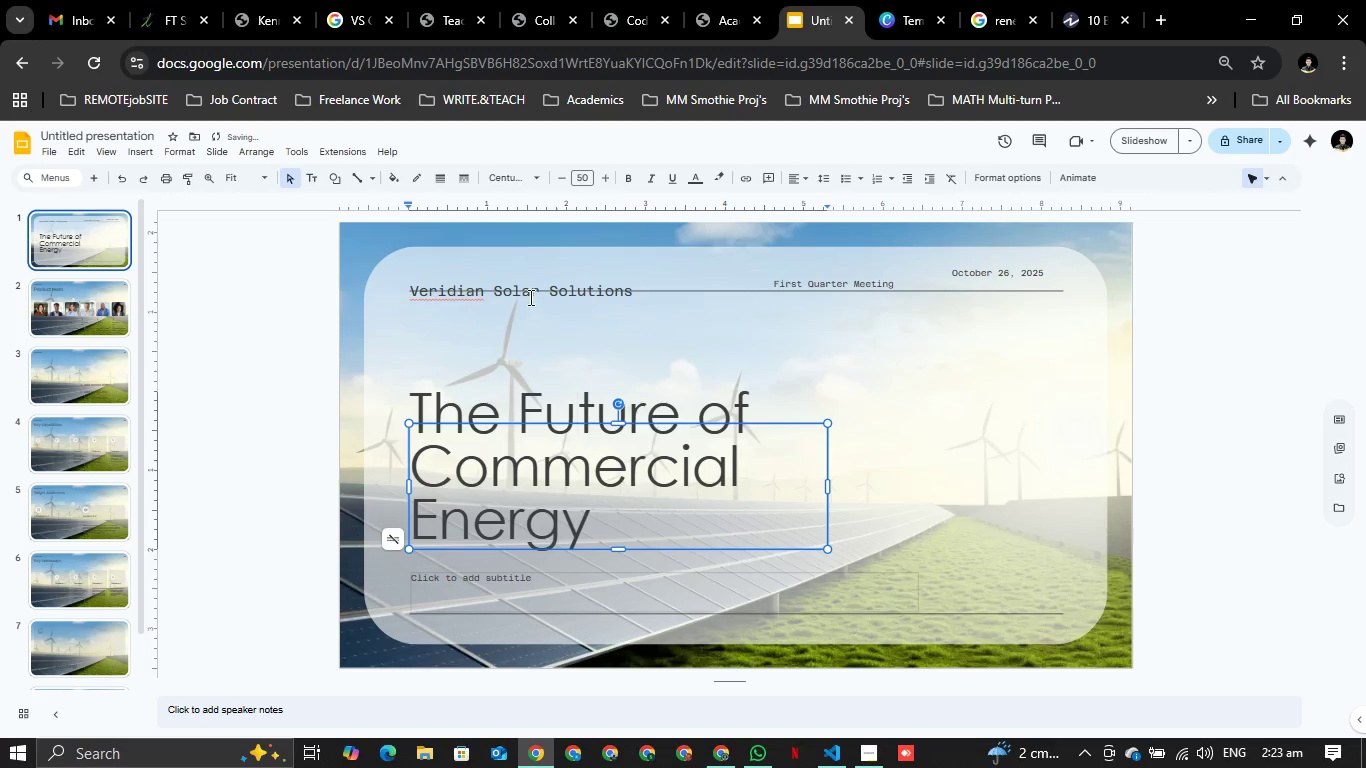 
left_click_drag(start_coordinate=[529, 290], to_coordinate=[524, 266])
 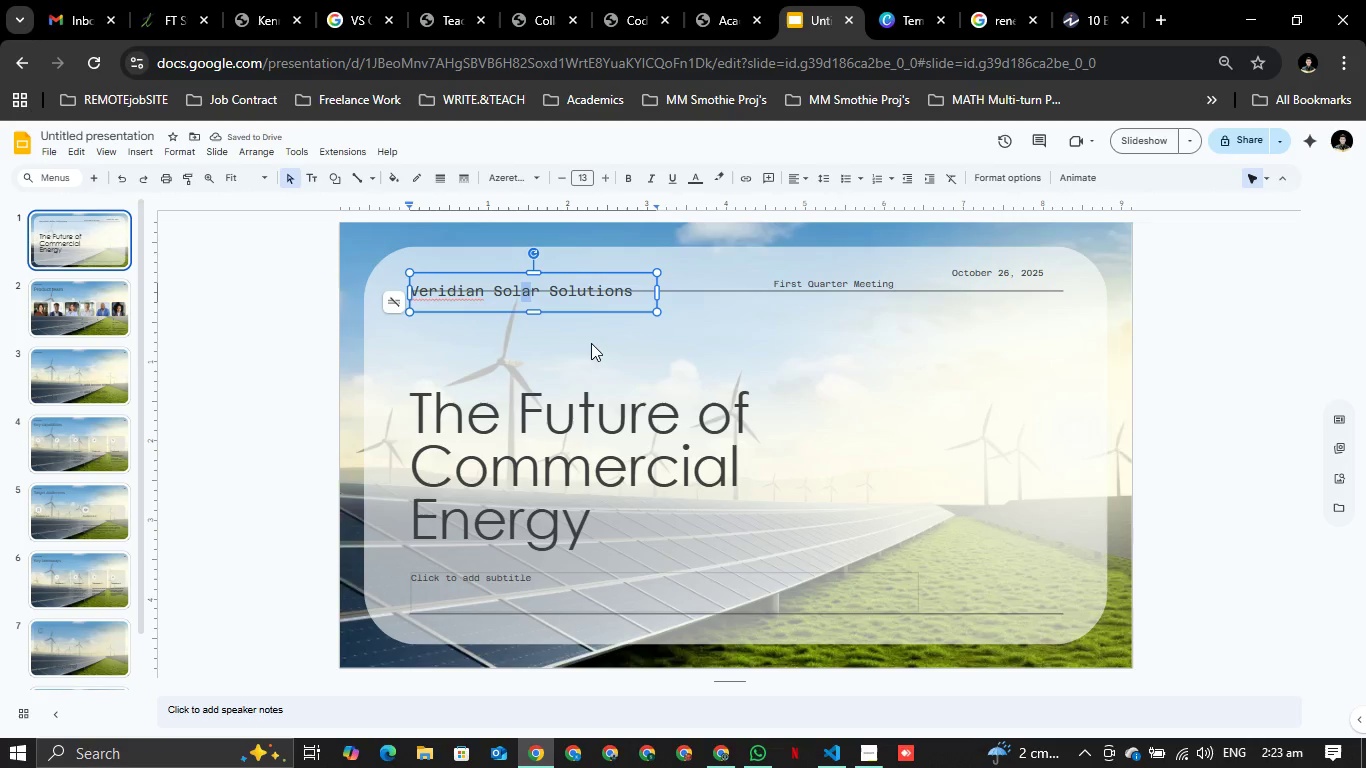 
left_click([594, 344])
 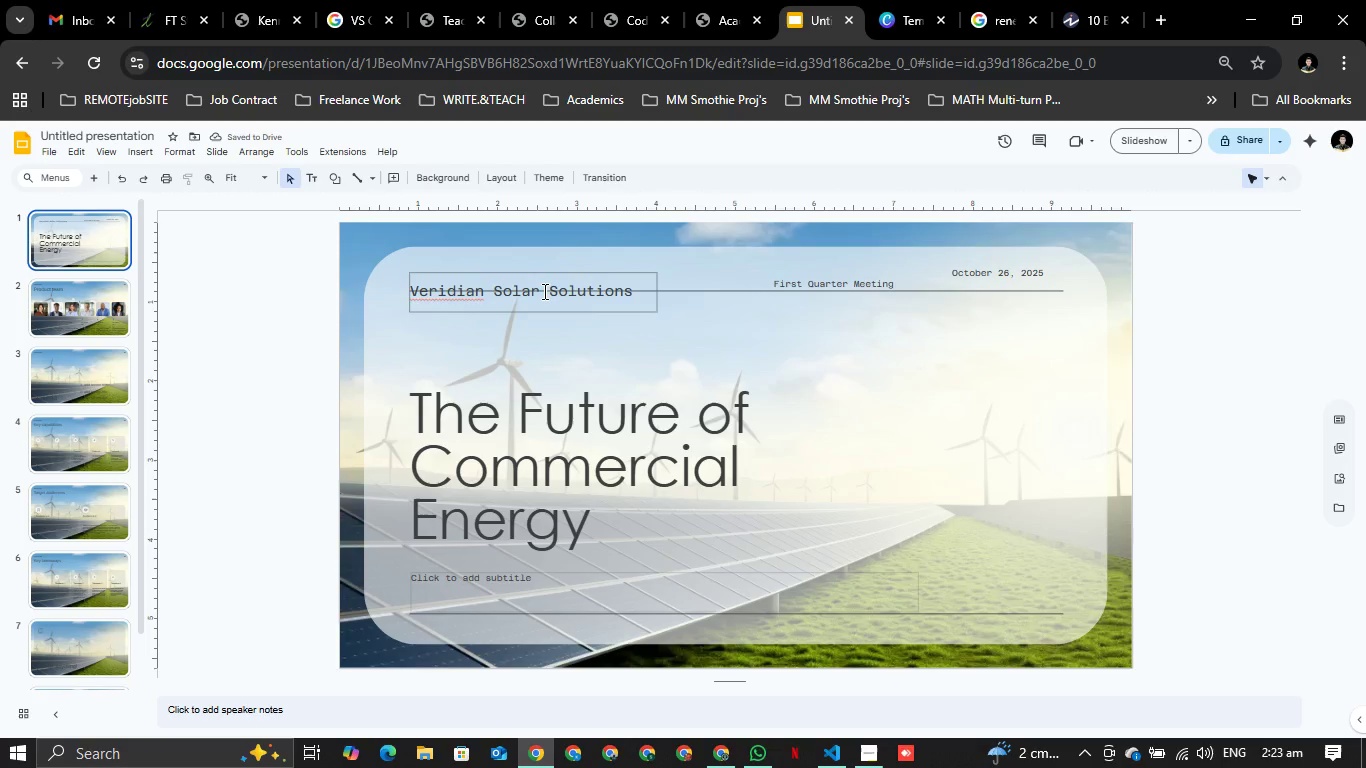 
left_click([543, 291])
 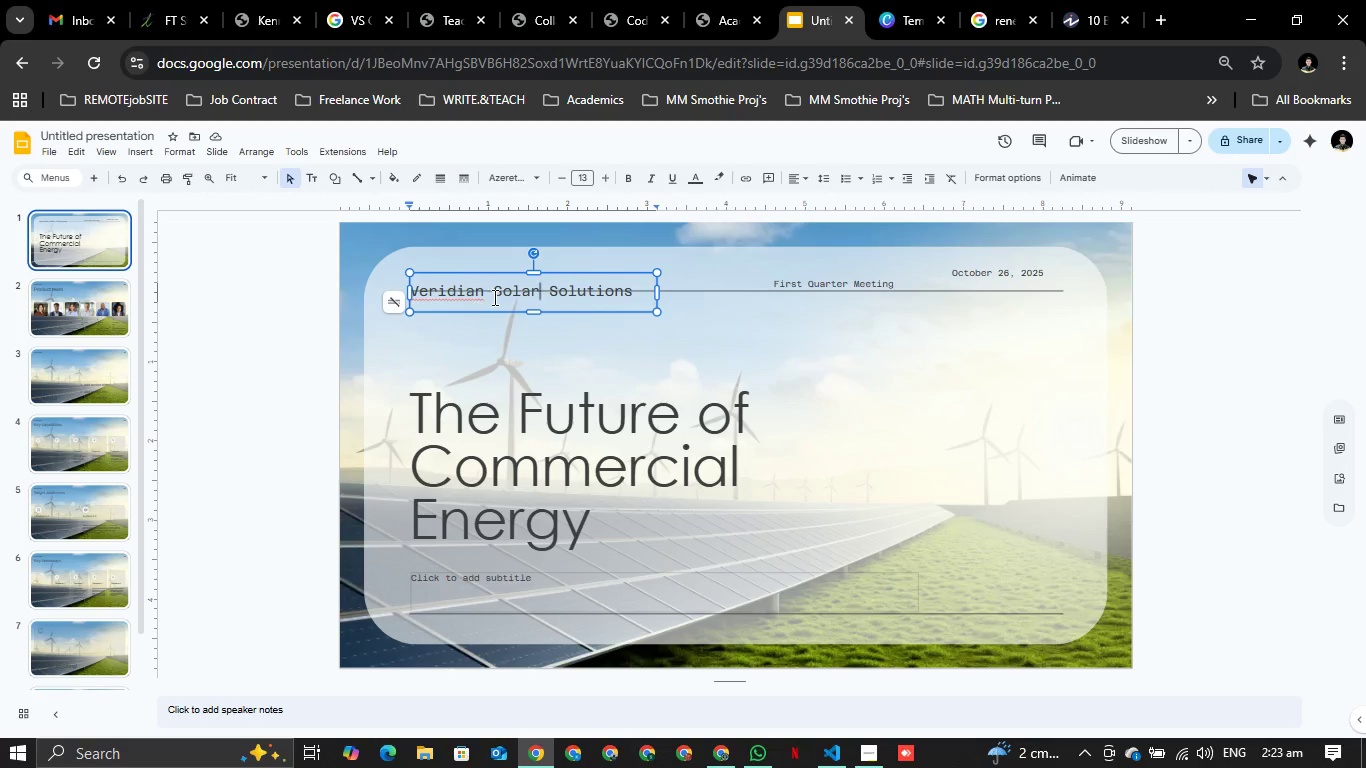 
left_click([467, 289])
 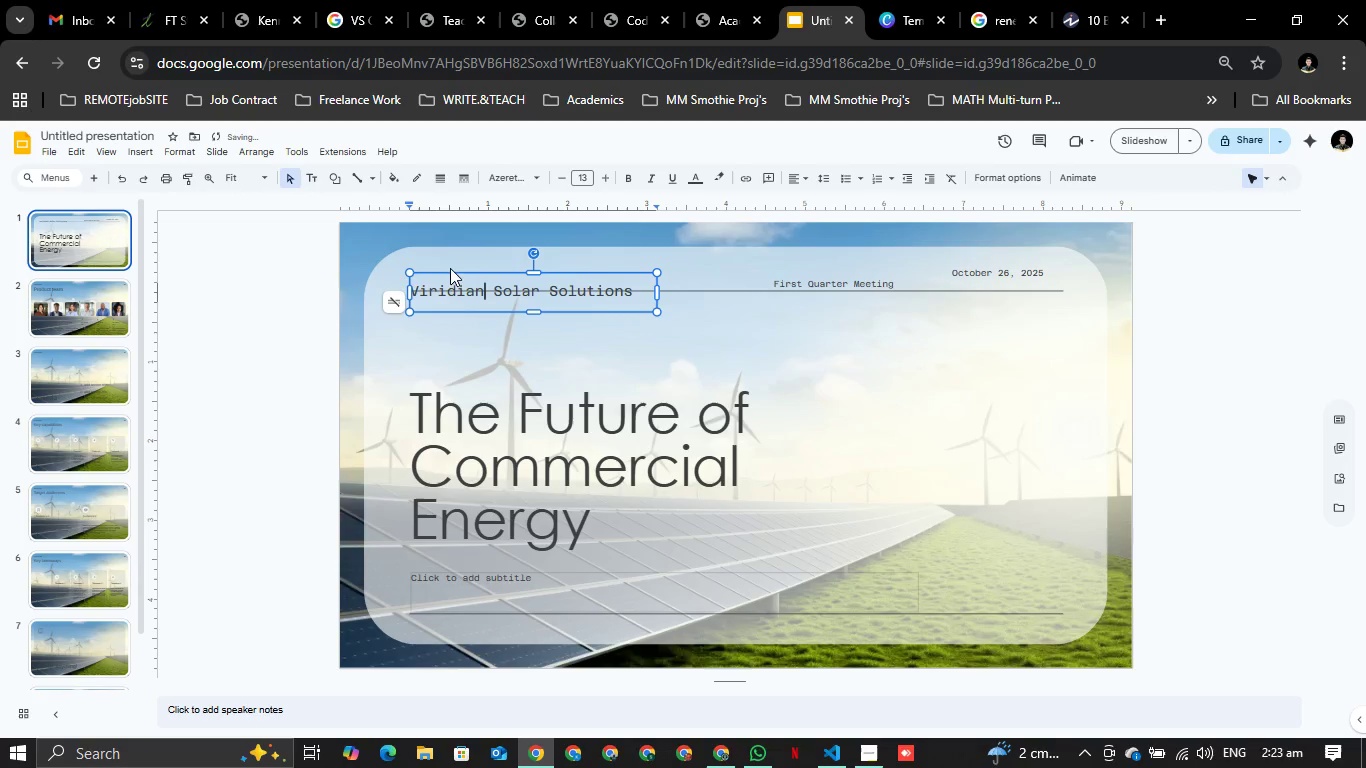 
left_click([536, 333])
 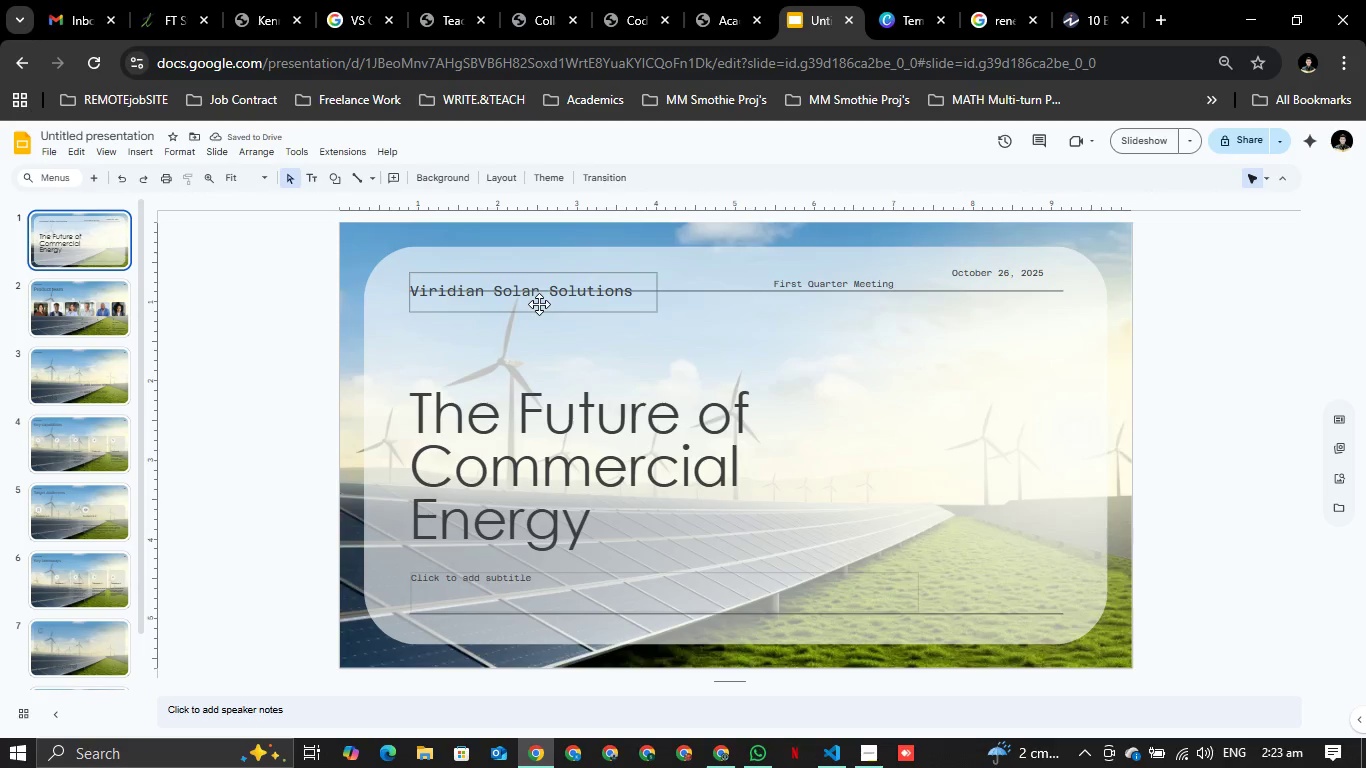 
left_click_drag(start_coordinate=[543, 305], to_coordinate=[537, 287])
 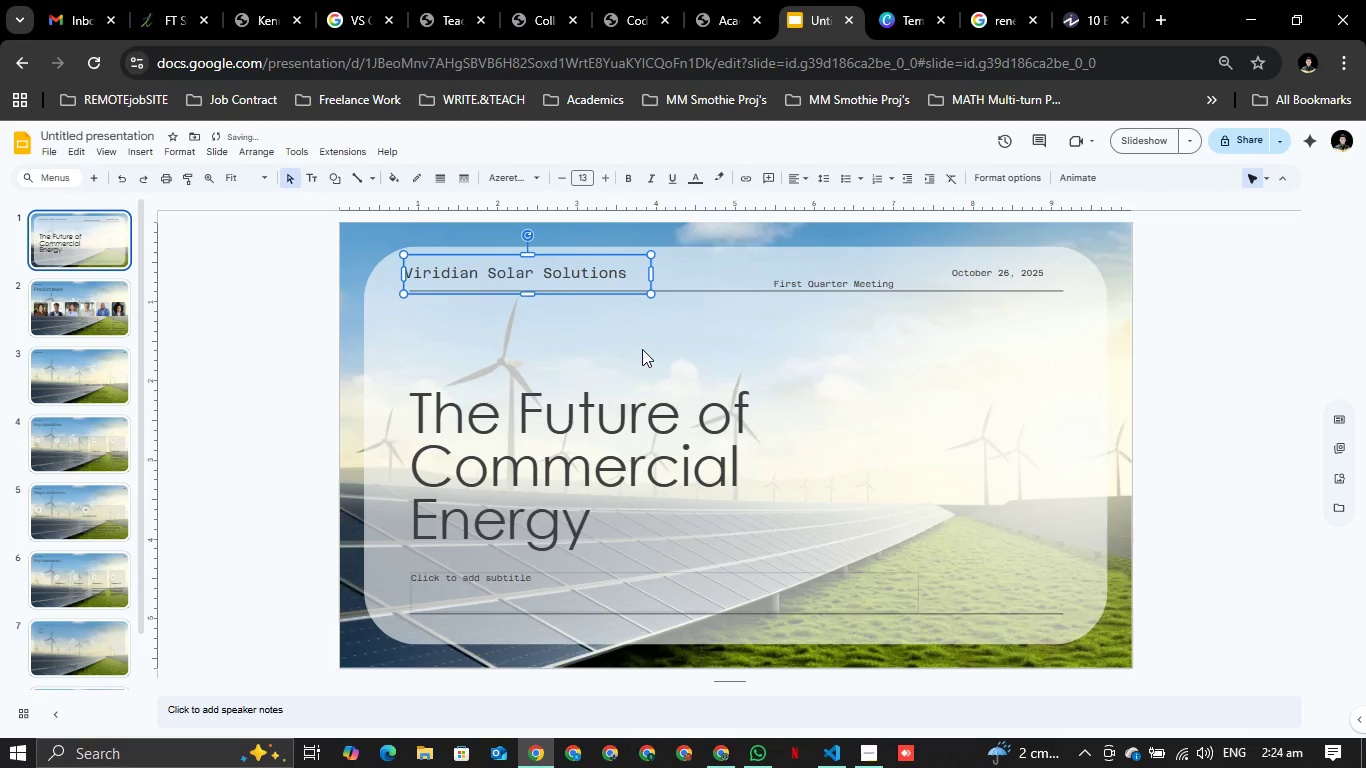 
left_click([642, 349])
 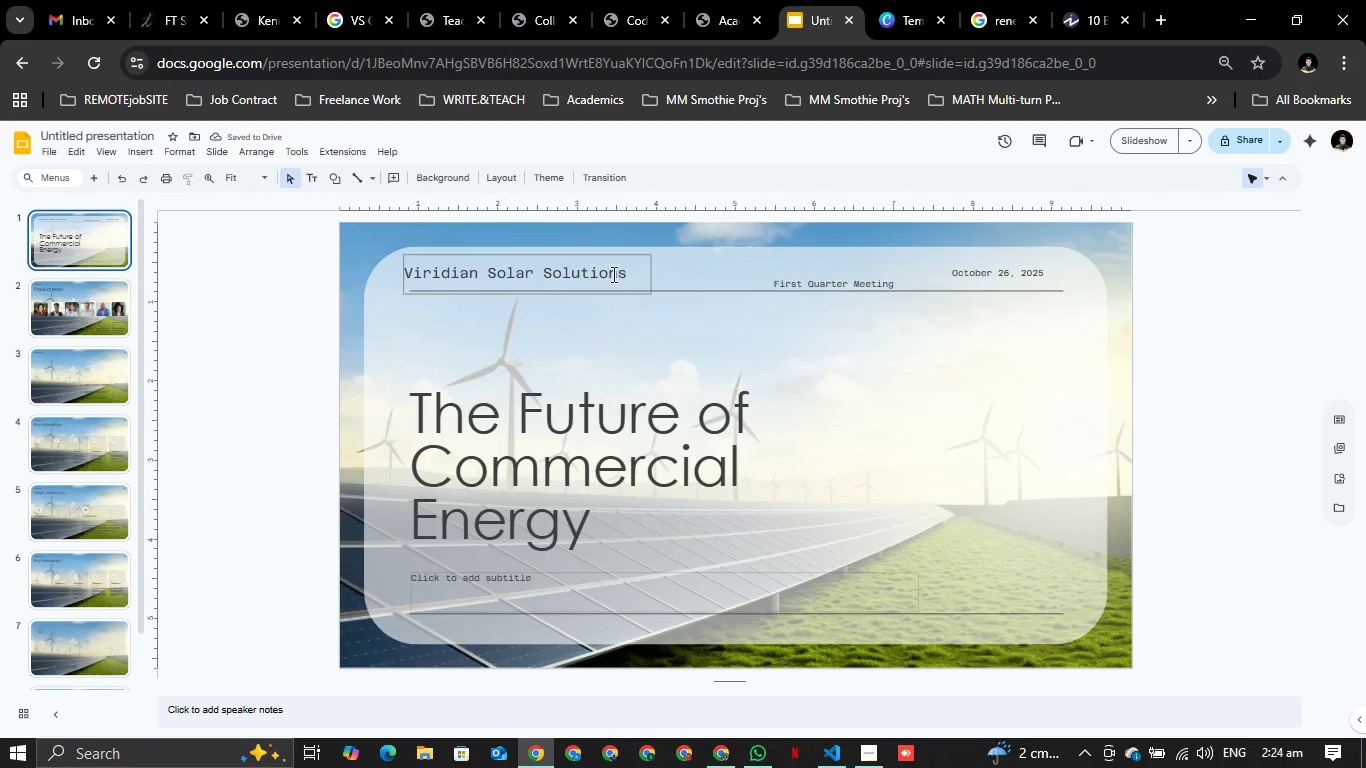 
left_click([614, 276])
 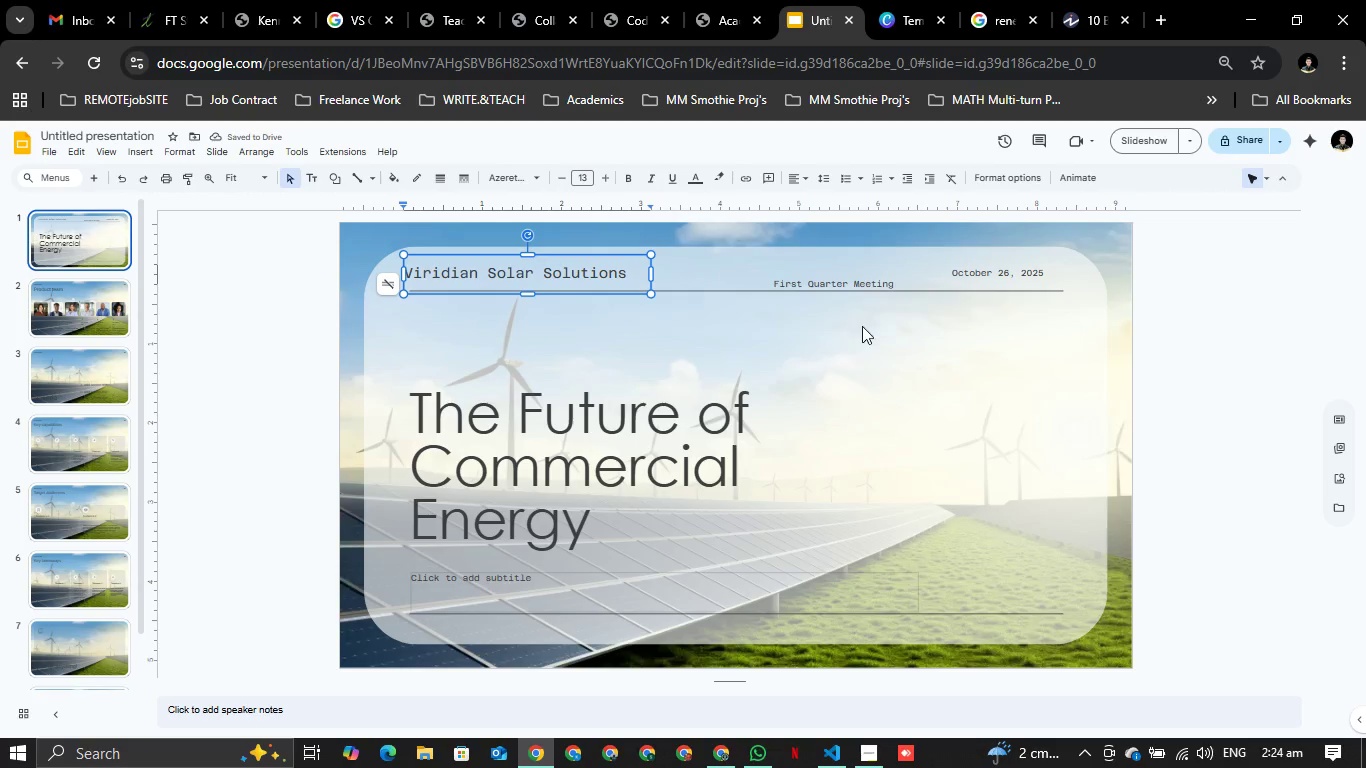 
left_click([901, 374])
 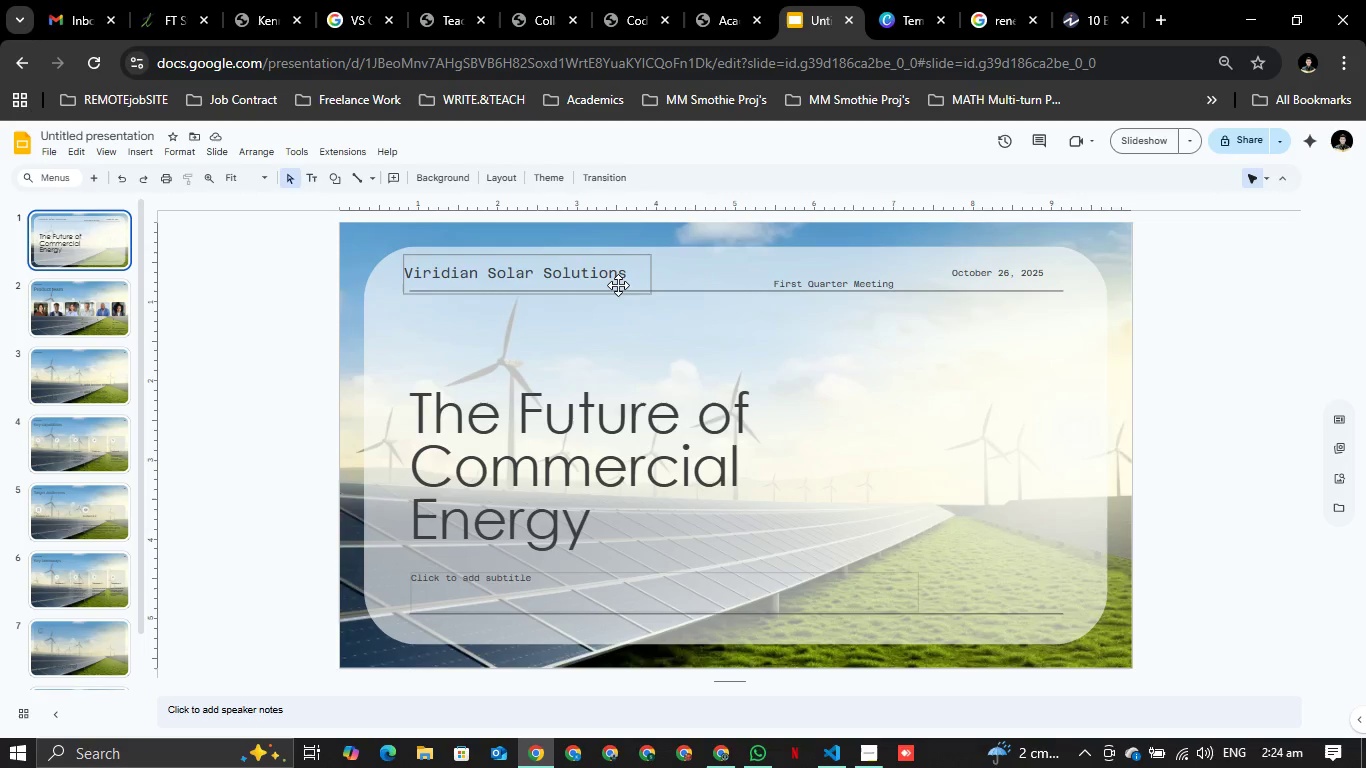 
left_click([617, 282])
 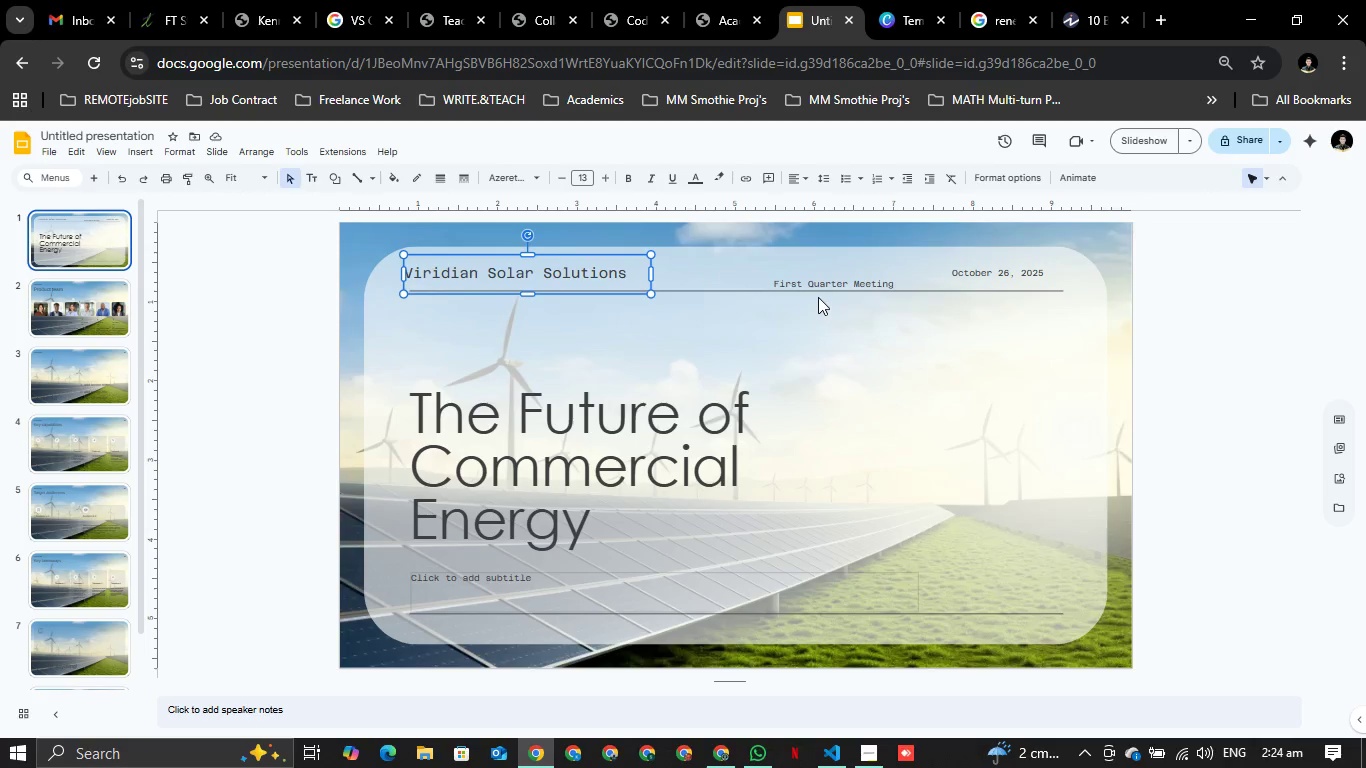 
double_click([823, 285])
 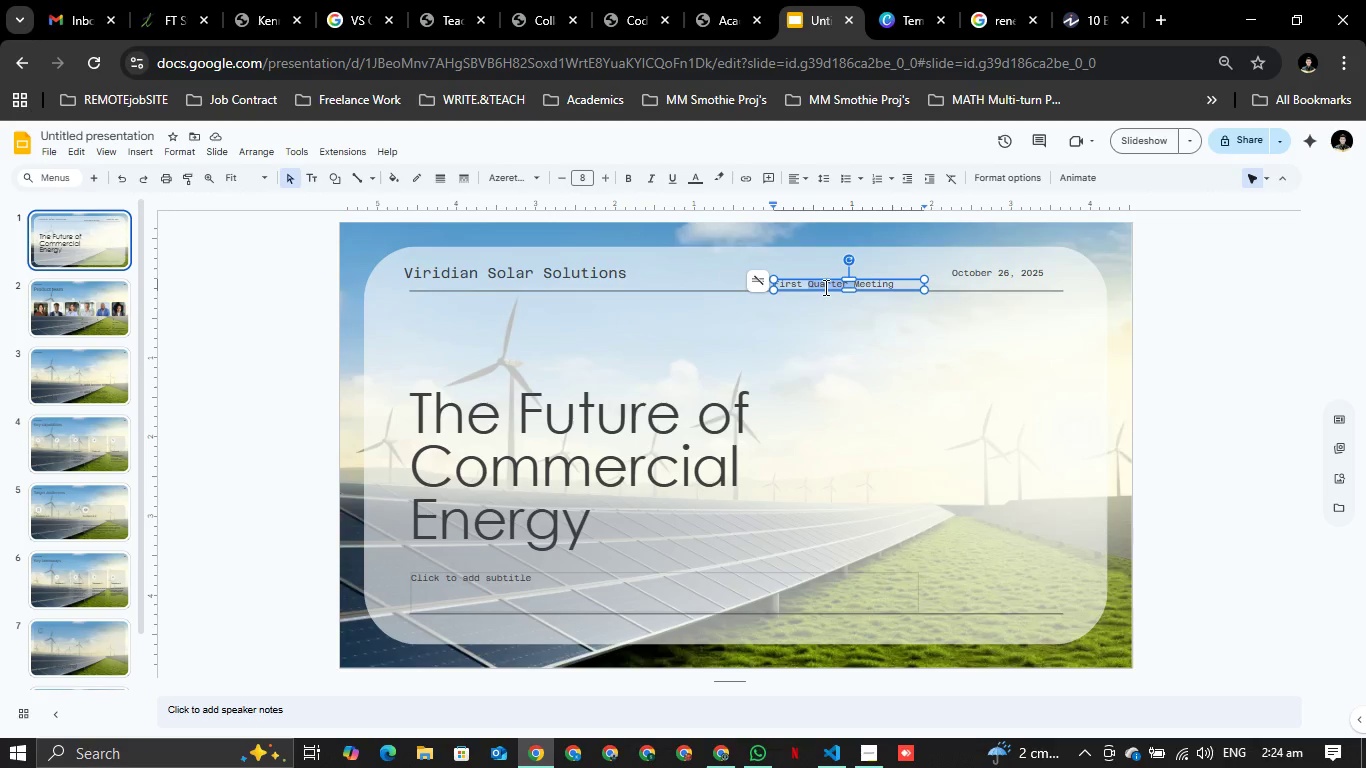 
key(Control+ControlLeft)
 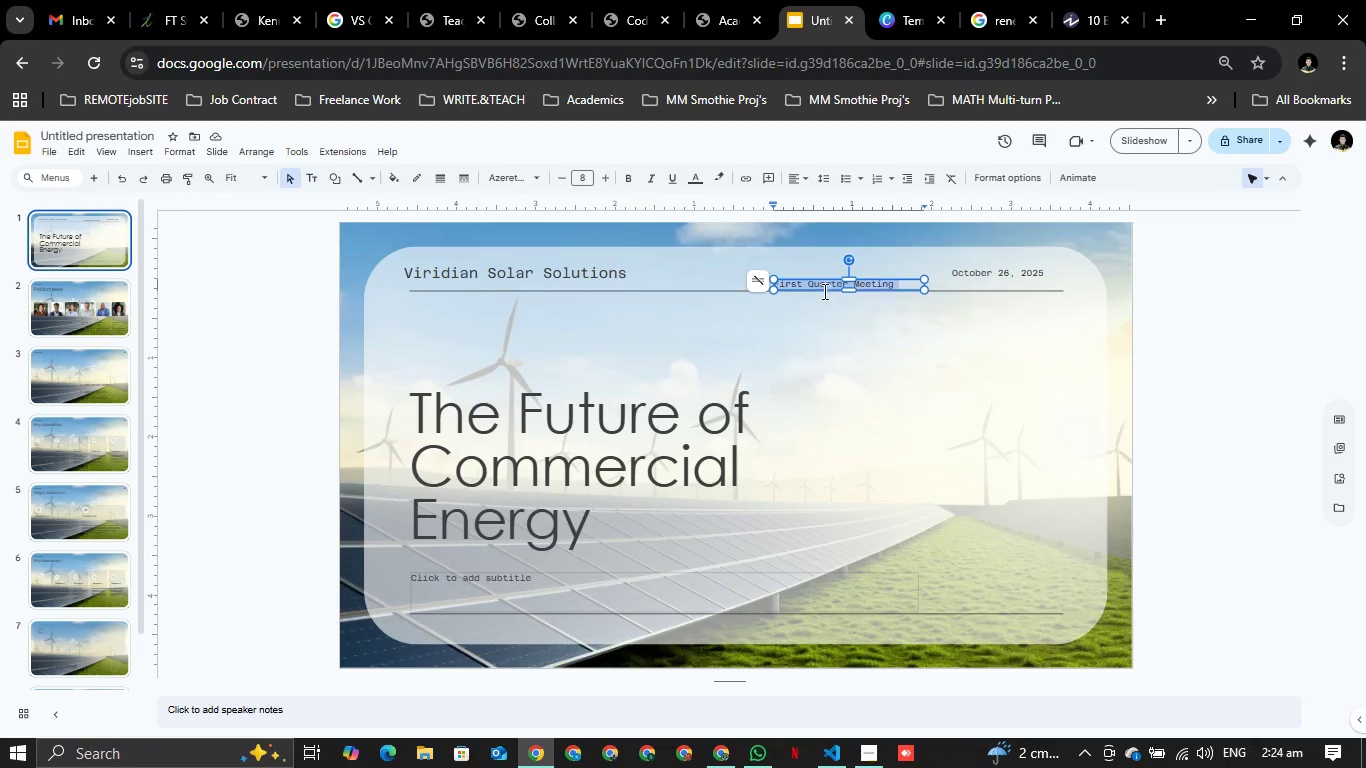 
key(Control+A)
 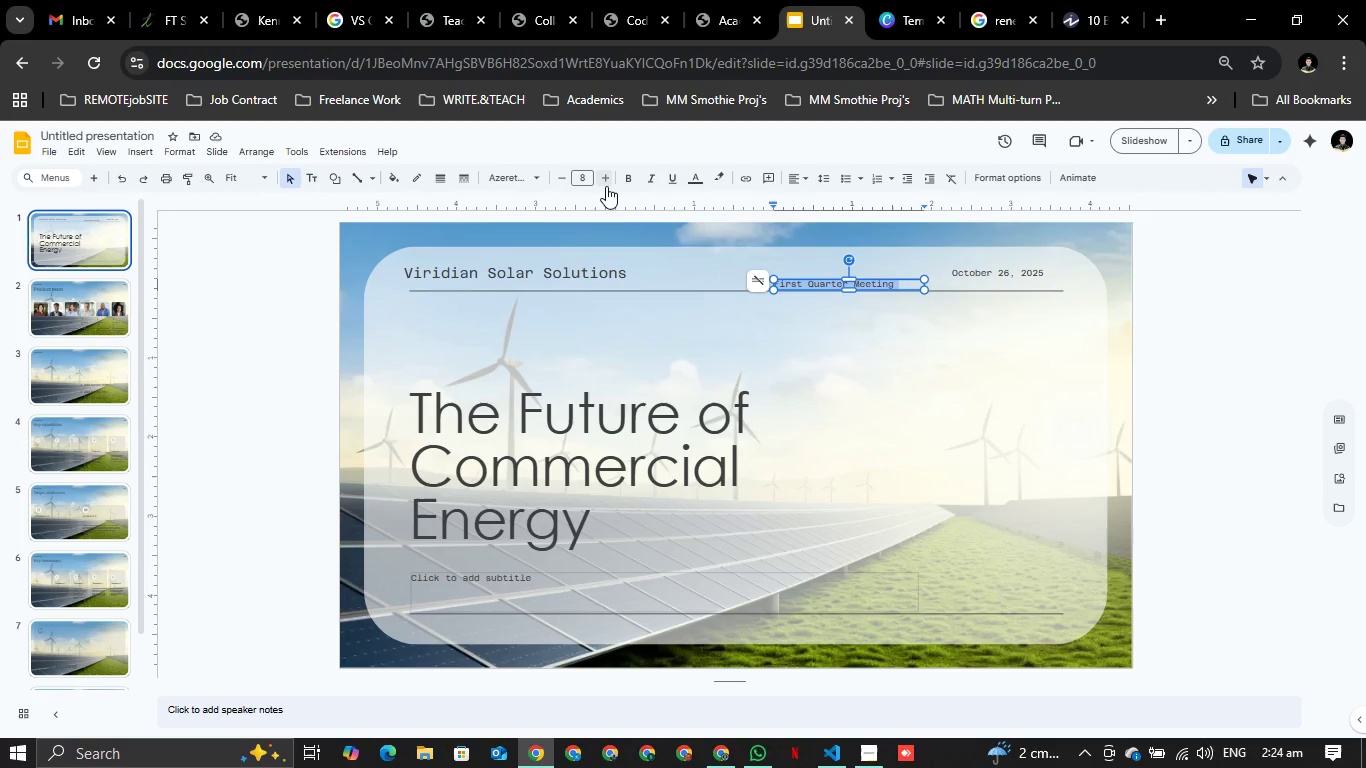 
double_click([606, 183])
 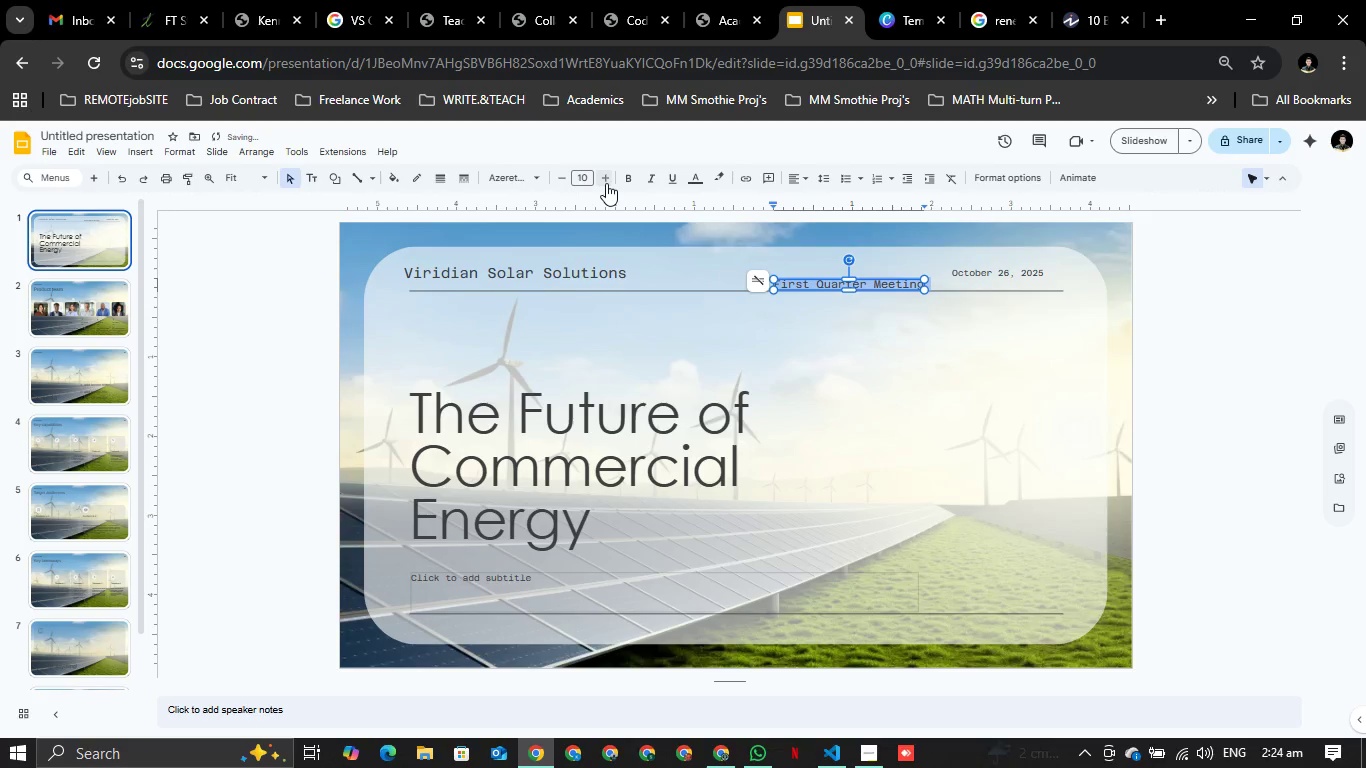 
left_click([606, 183])
 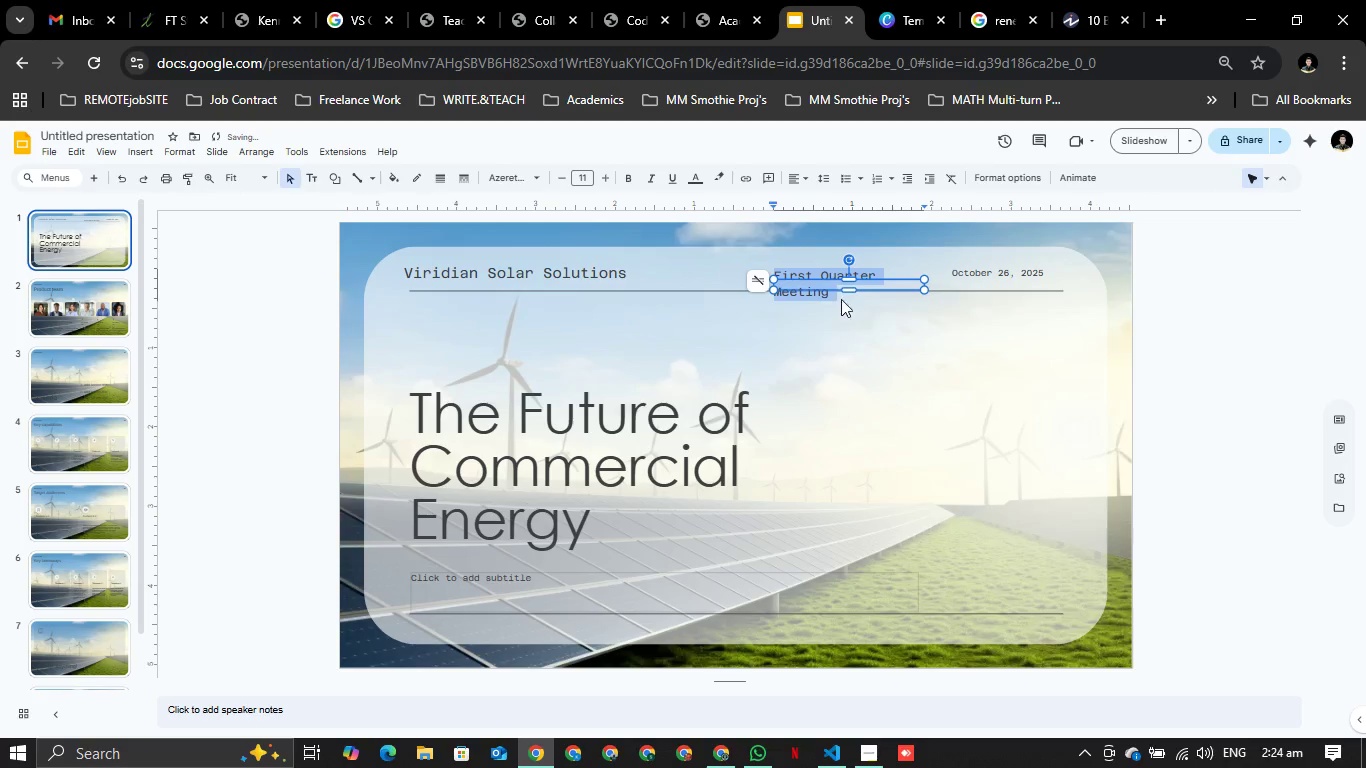 
left_click_drag(start_coordinate=[846, 294], to_coordinate=[844, 331])
 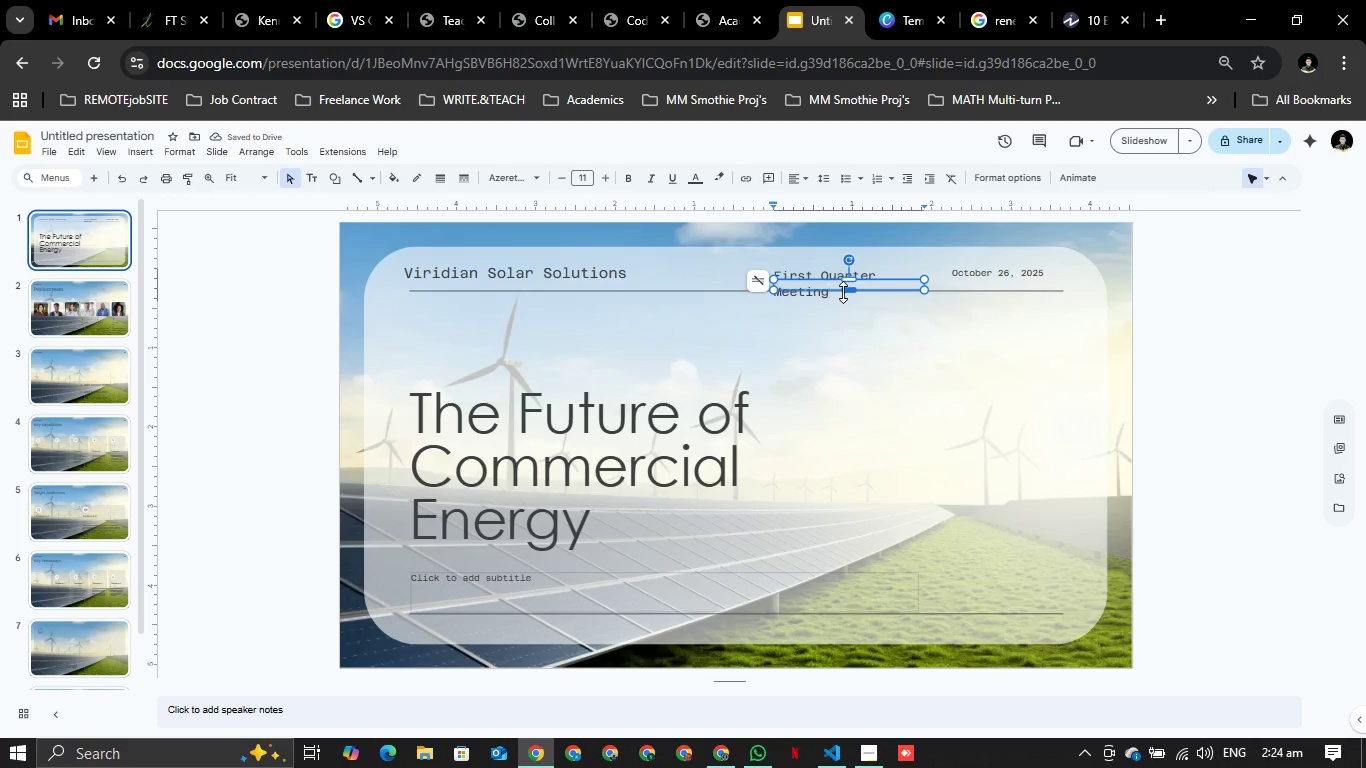 
left_click_drag(start_coordinate=[857, 282], to_coordinate=[858, 297])
 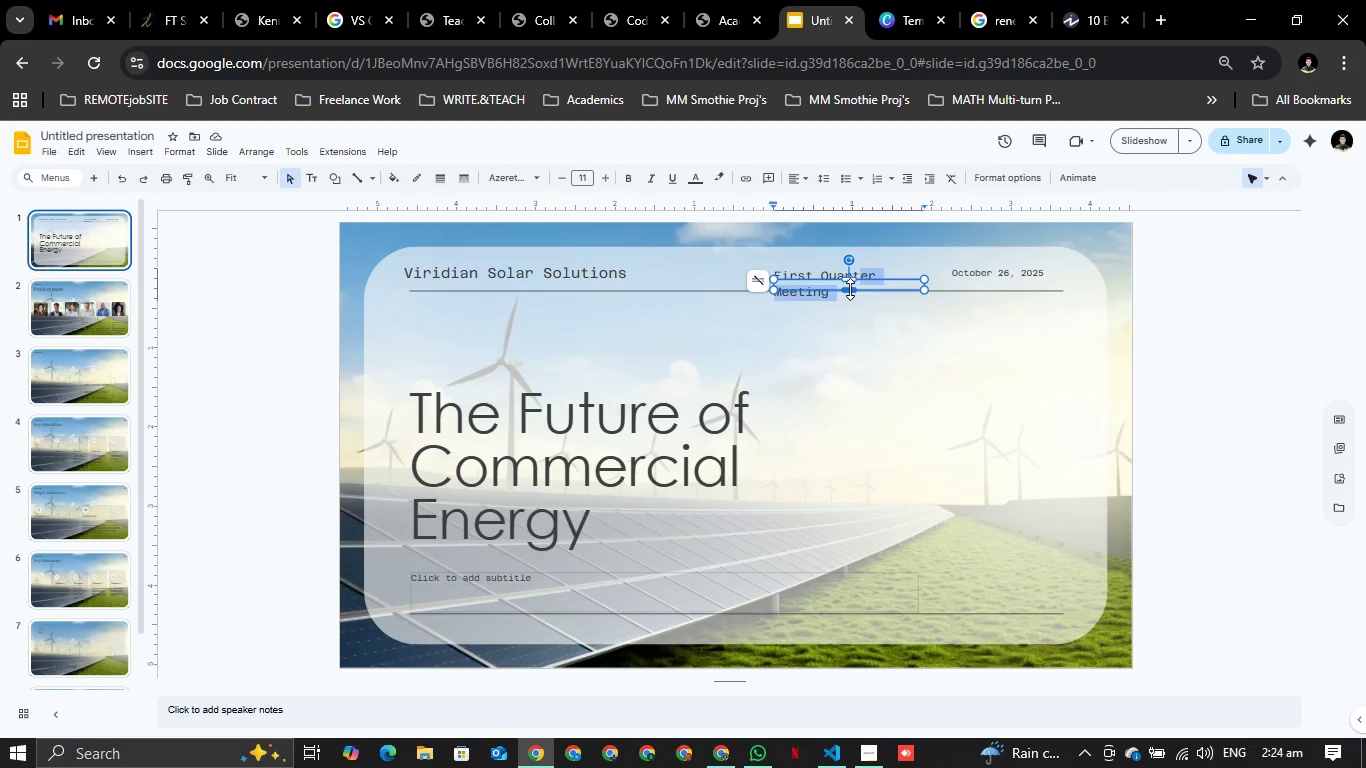 
left_click_drag(start_coordinate=[850, 289], to_coordinate=[848, 303])
 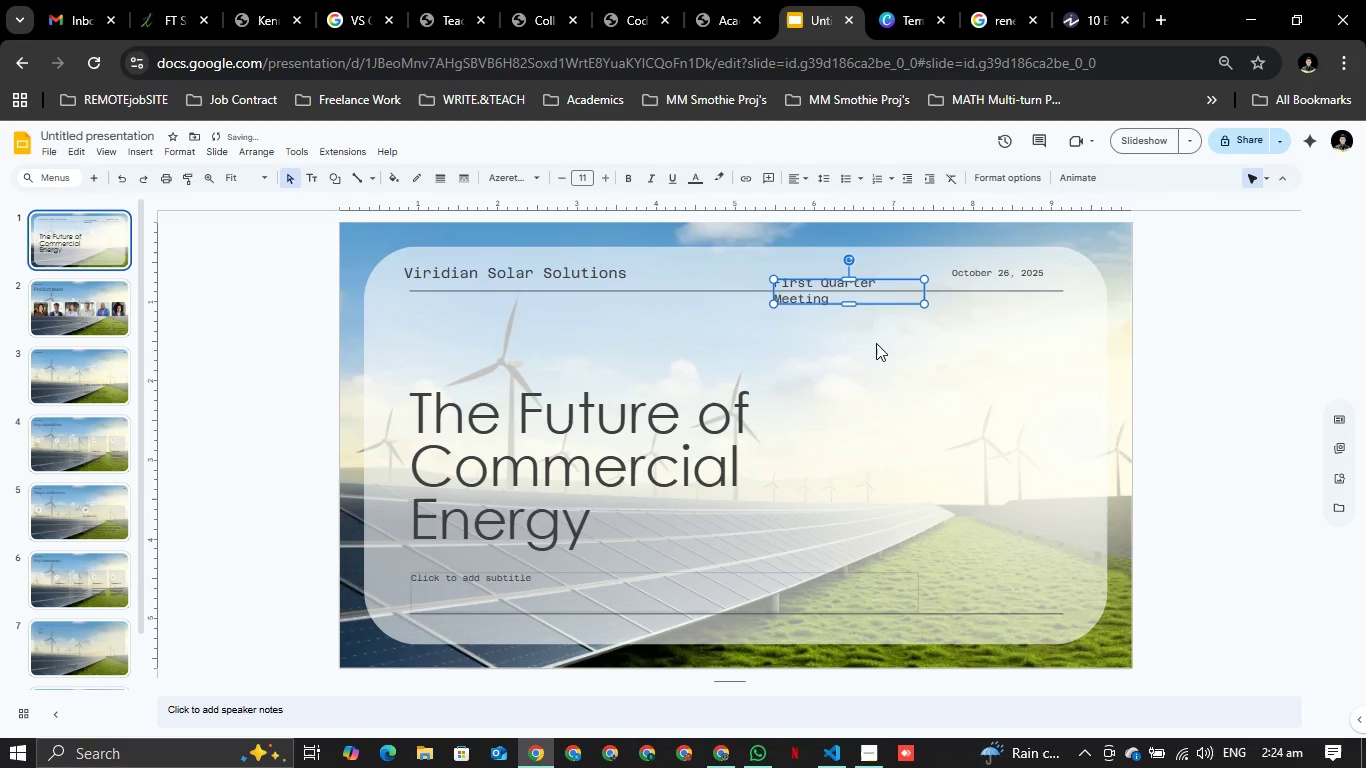 
left_click([876, 343])
 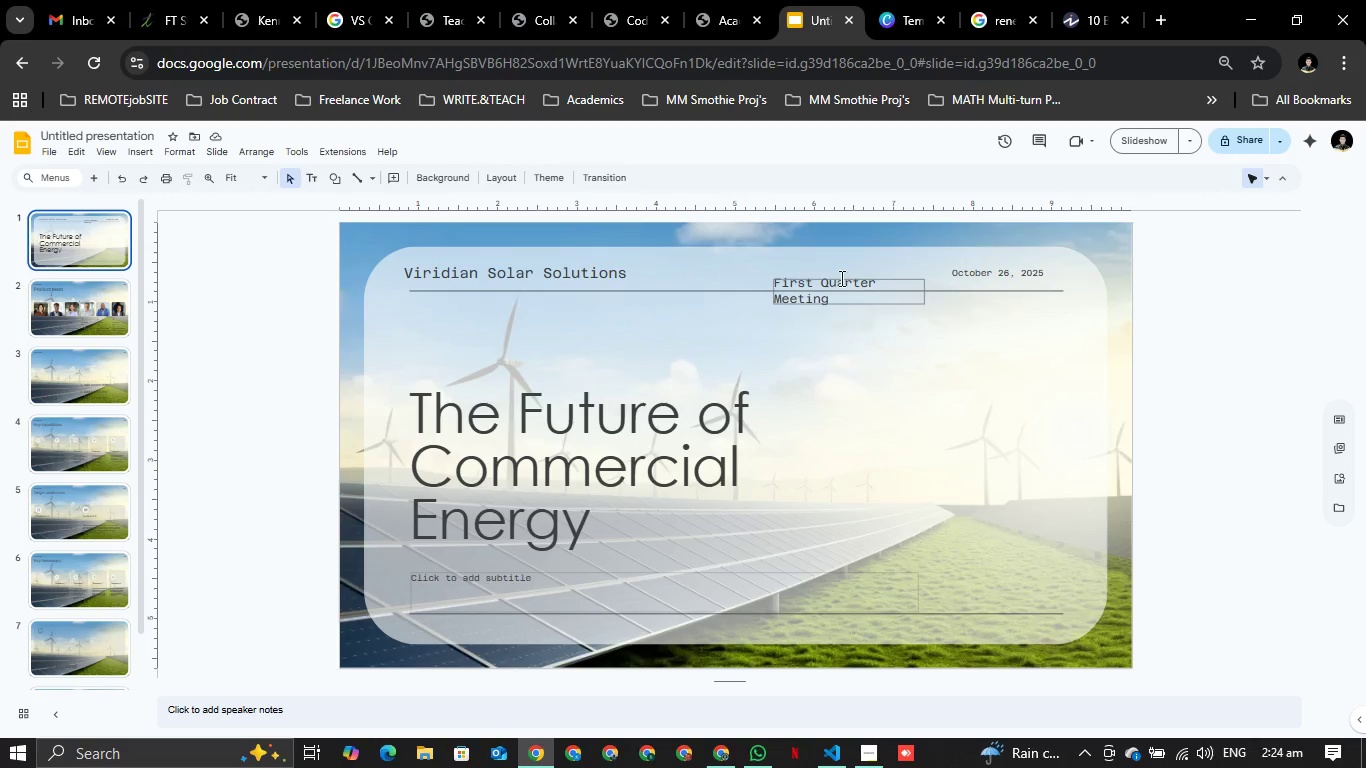 
wait(6.28)
 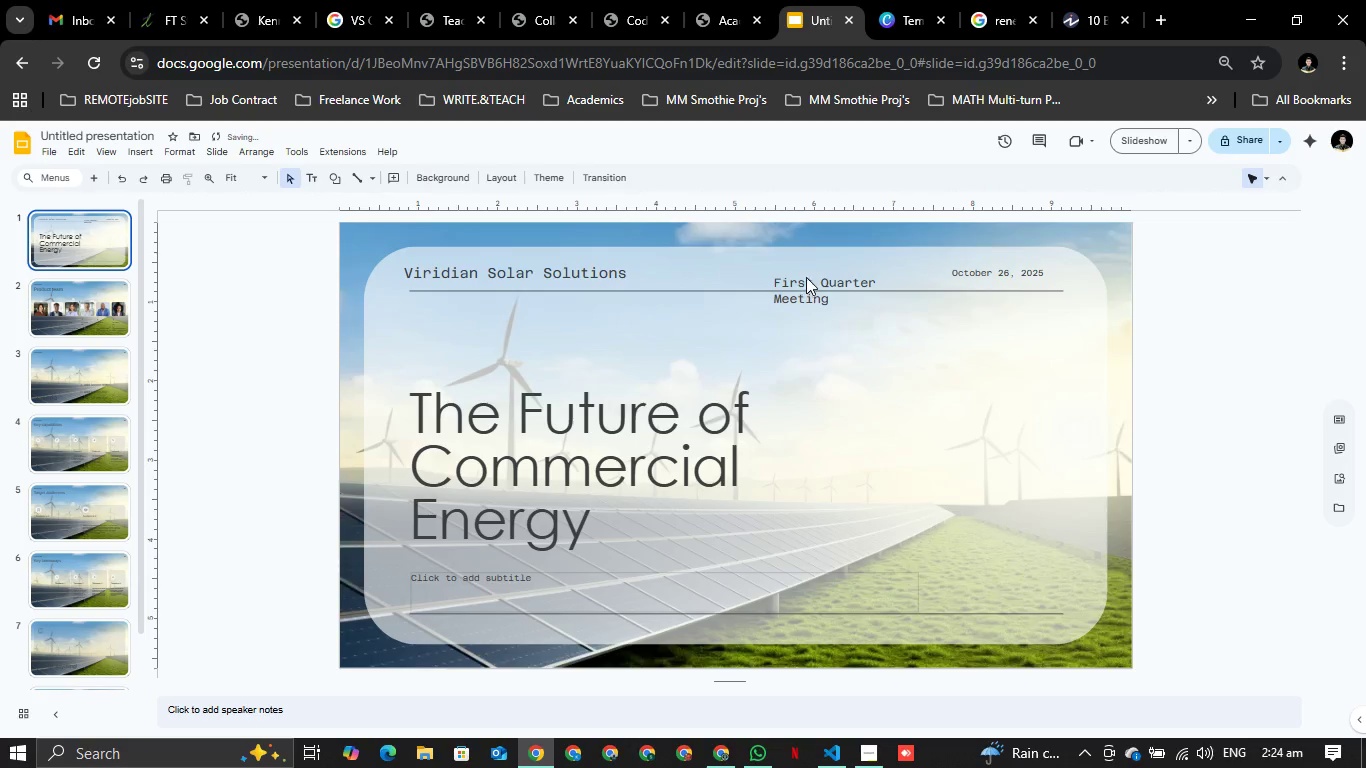 
left_click_drag(start_coordinate=[901, 285], to_coordinate=[834, 271])
 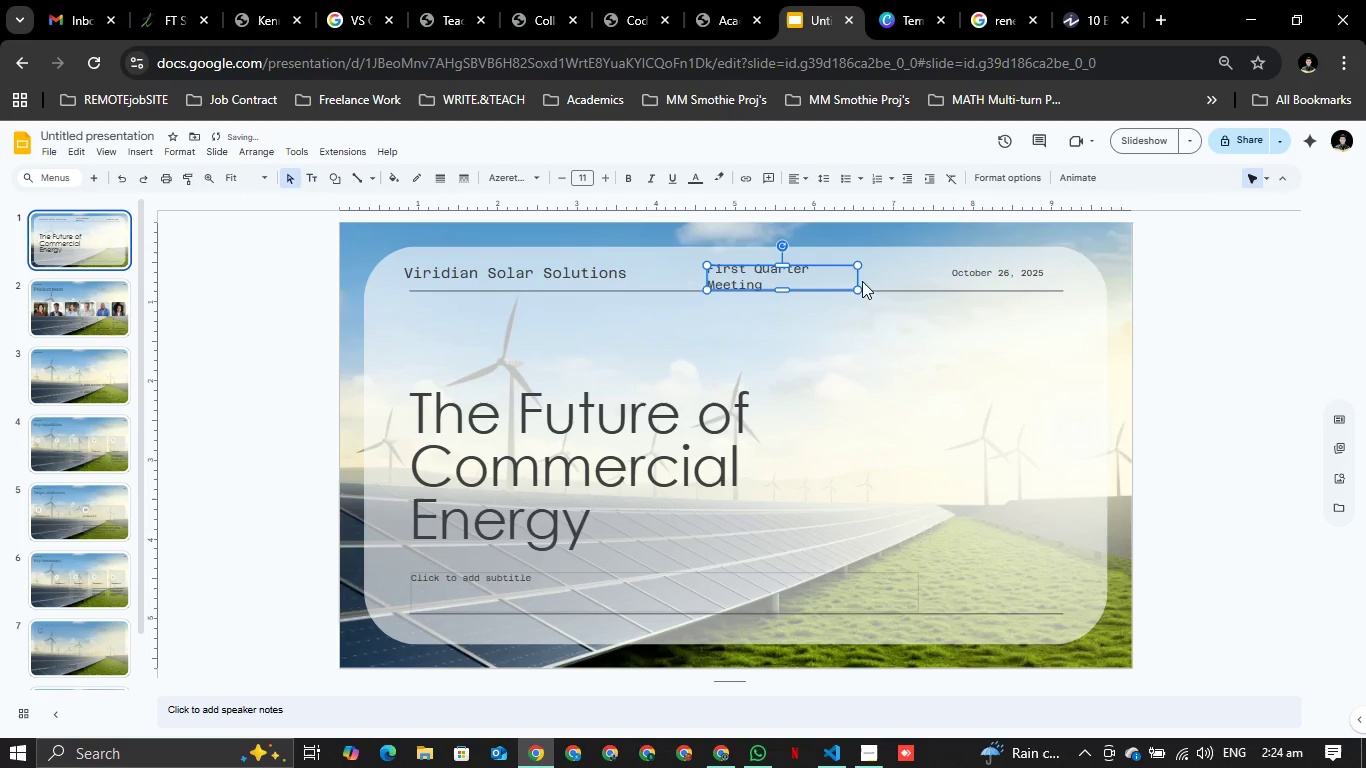 
left_click_drag(start_coordinate=[858, 275], to_coordinate=[893, 285])
 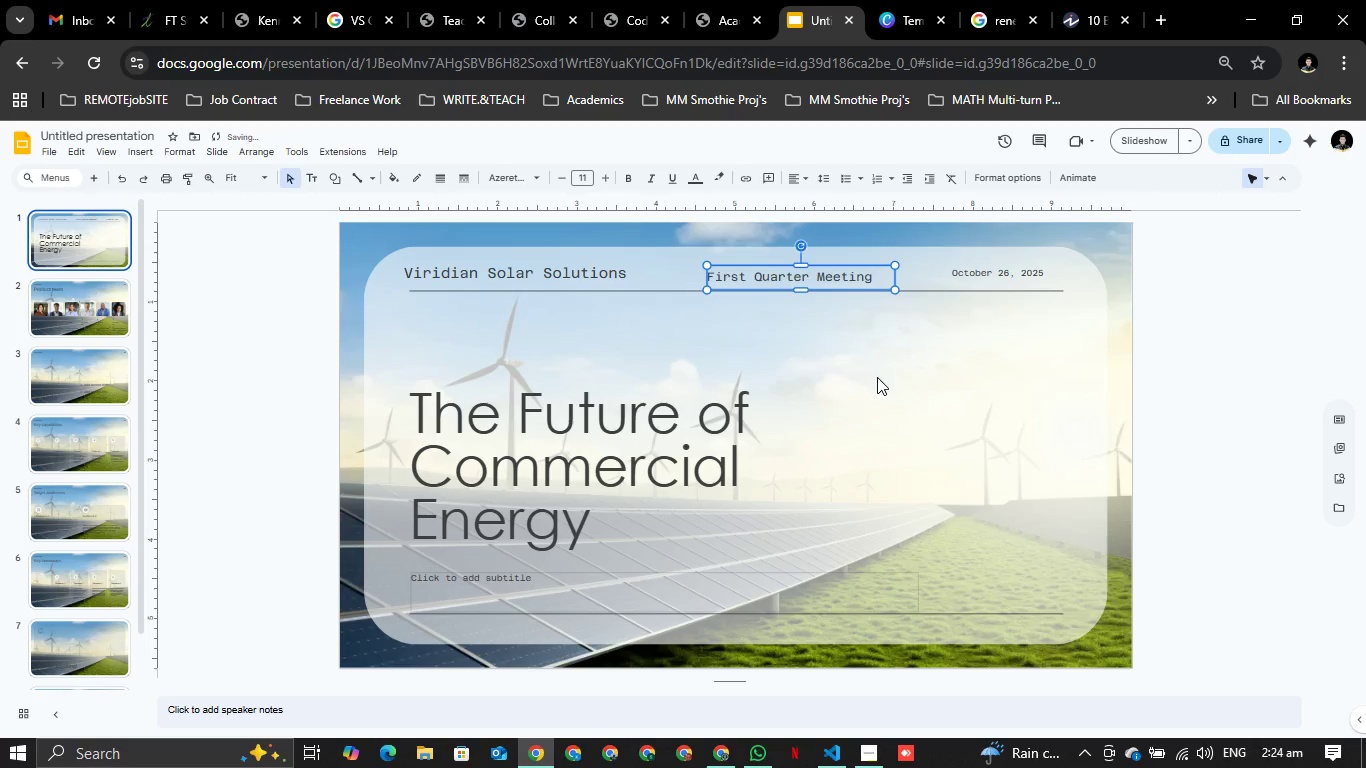 
left_click([877, 377])
 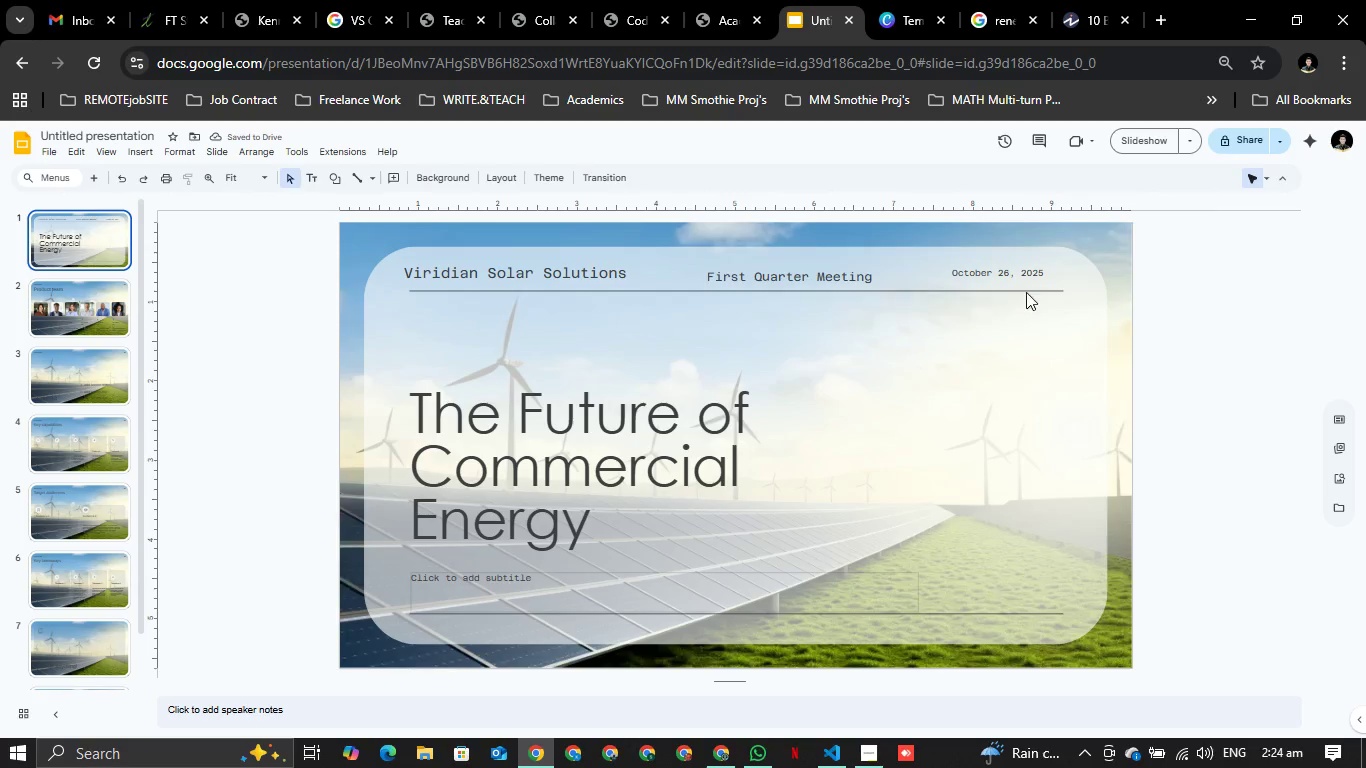 
left_click([1027, 273])
 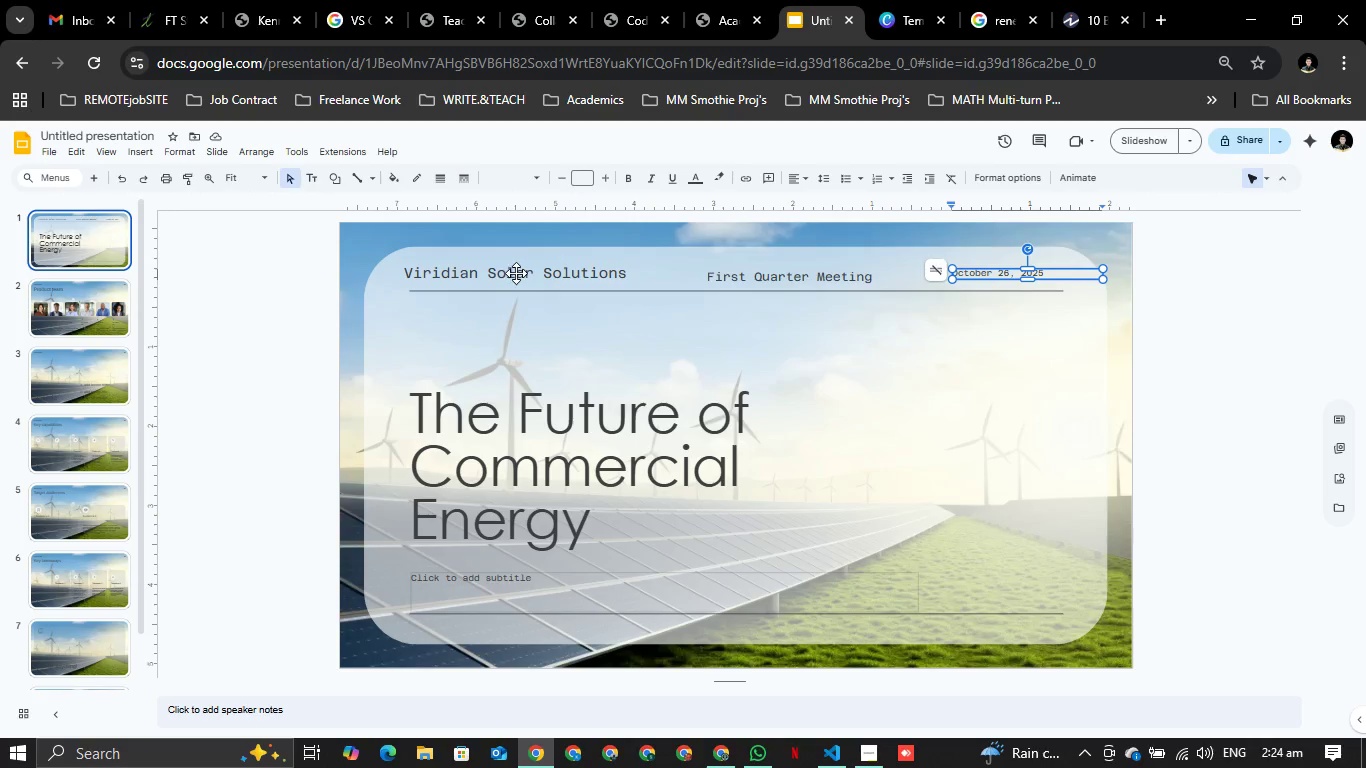 
left_click([518, 273])
 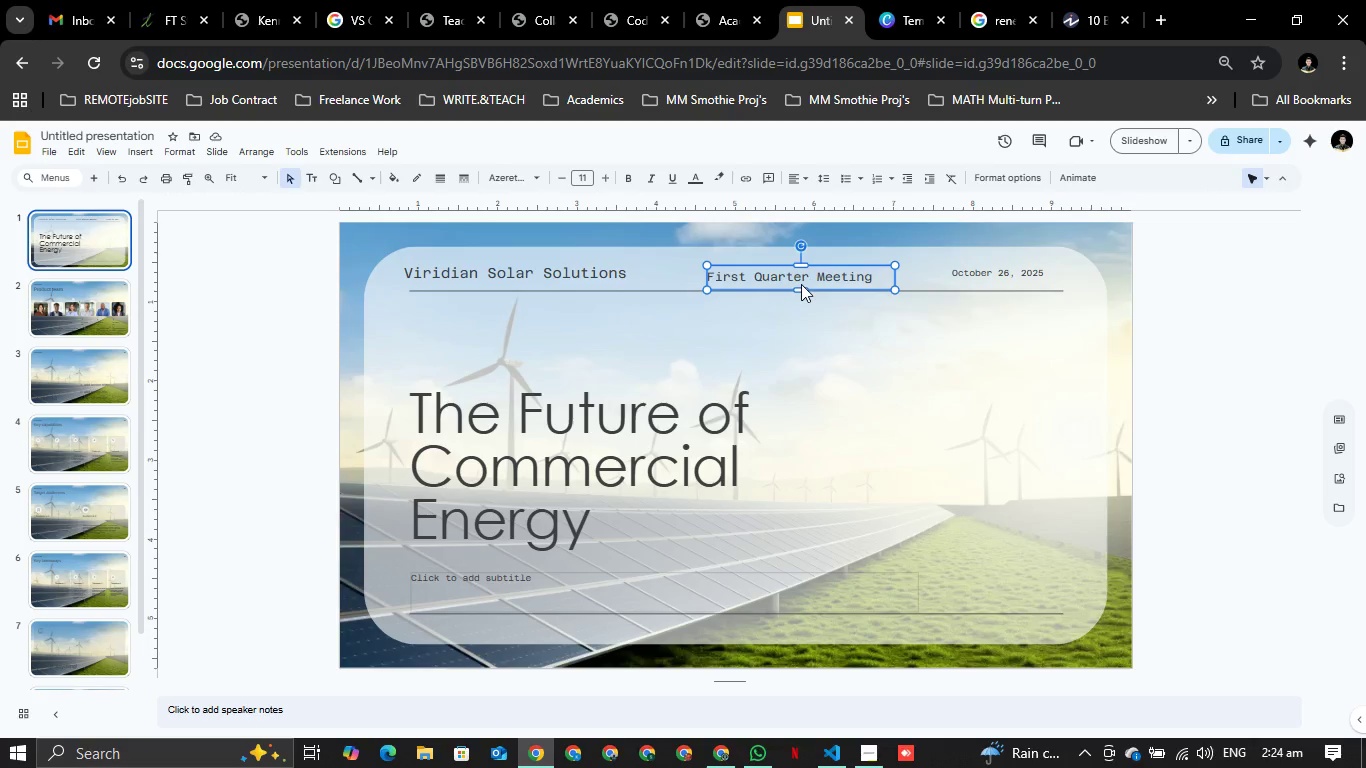 
wait(6.06)
 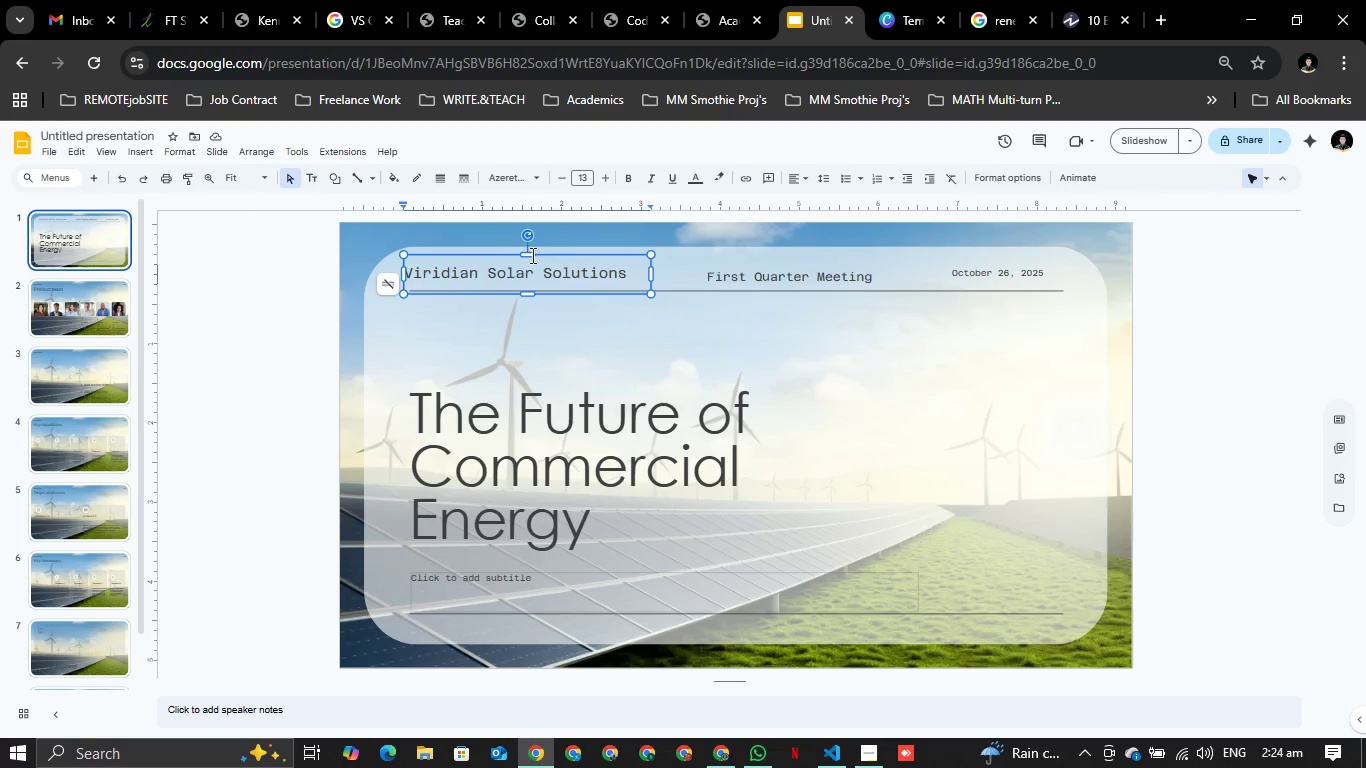 
left_click([599, 179])
 